 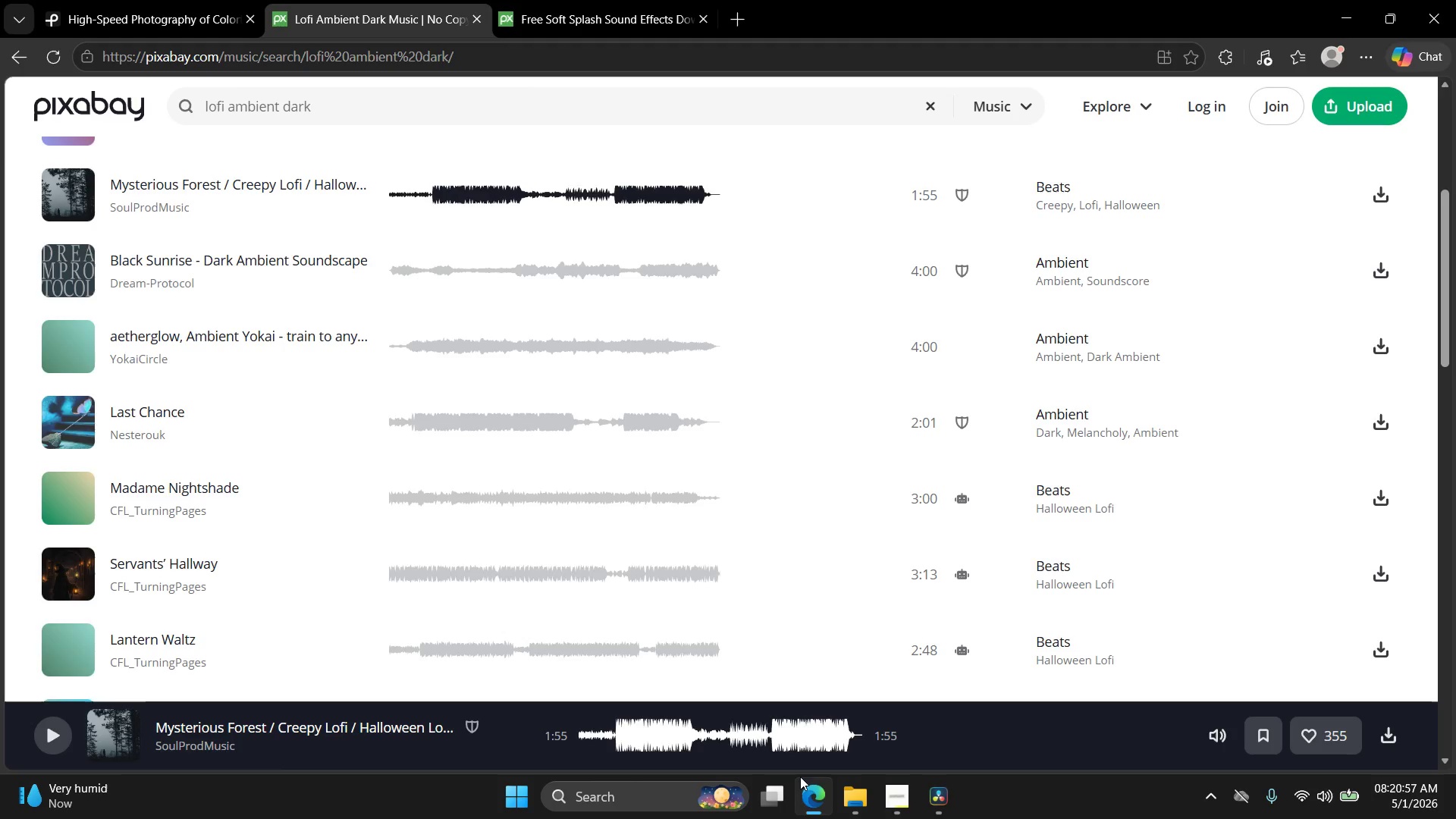 
left_click([64, 419])
 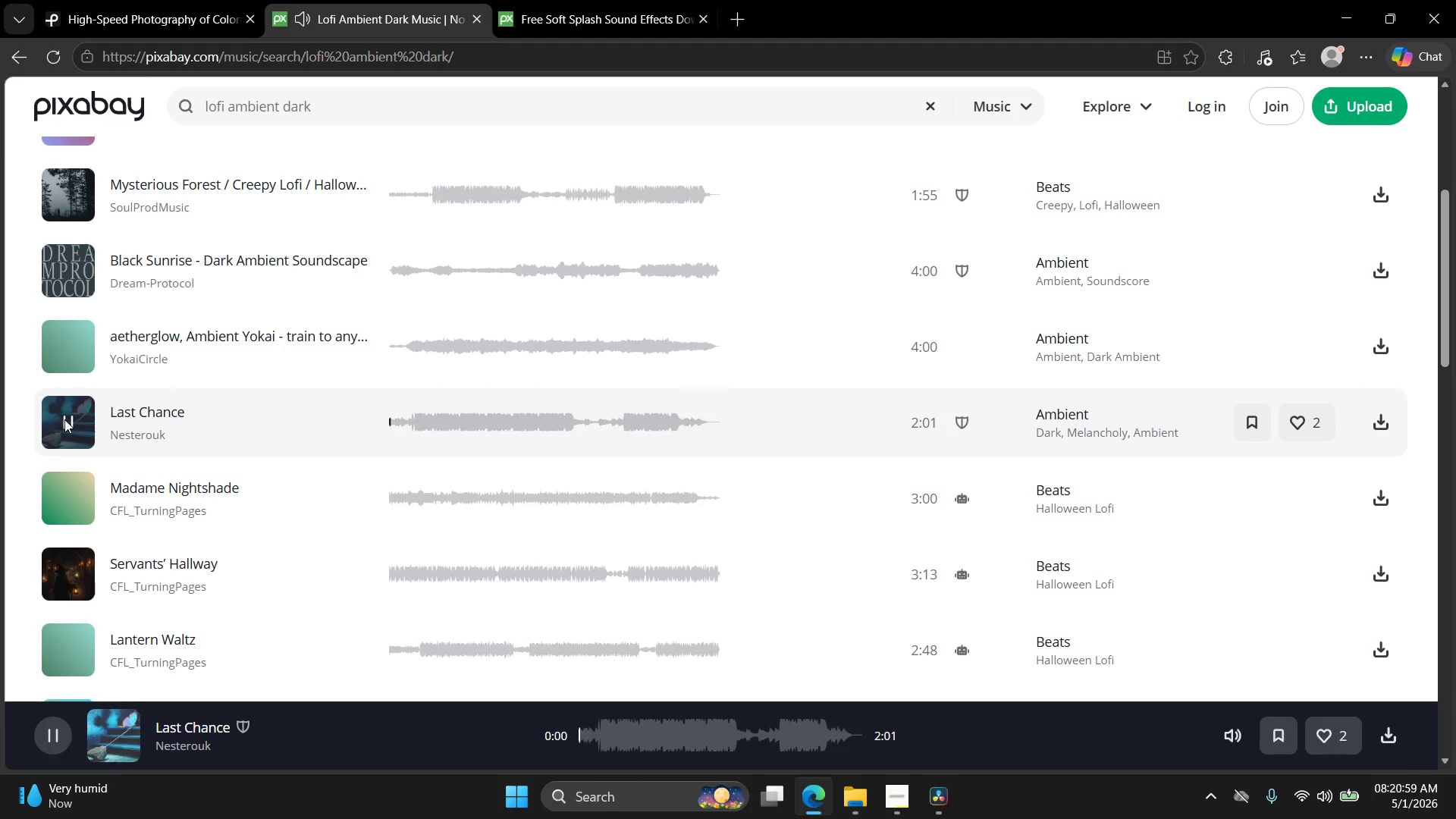 
left_click([71, 492])
 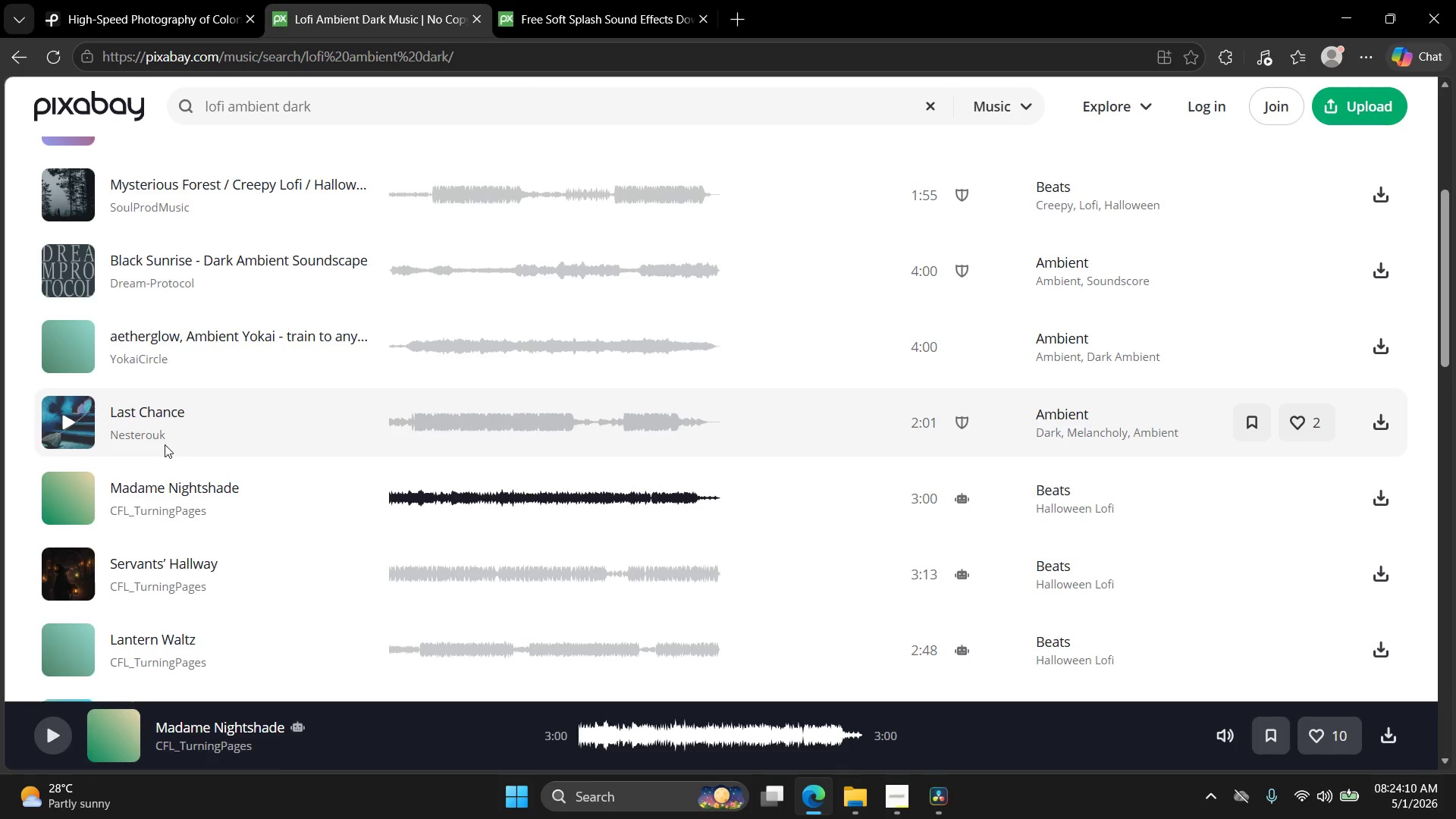 
wait(195.88)
 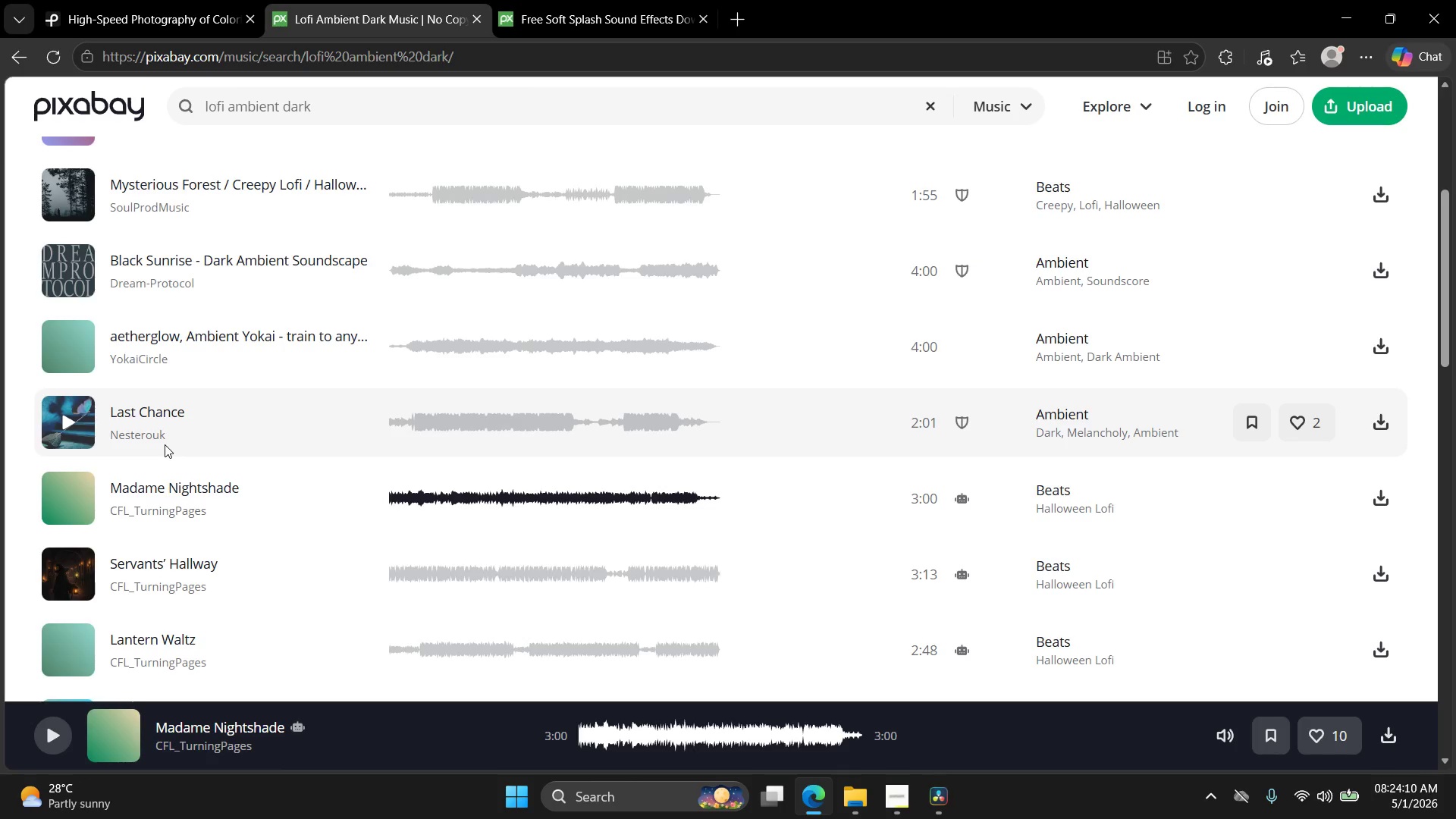 
scroll: coordinate [103, 442], scroll_direction: down, amount: 2.0
 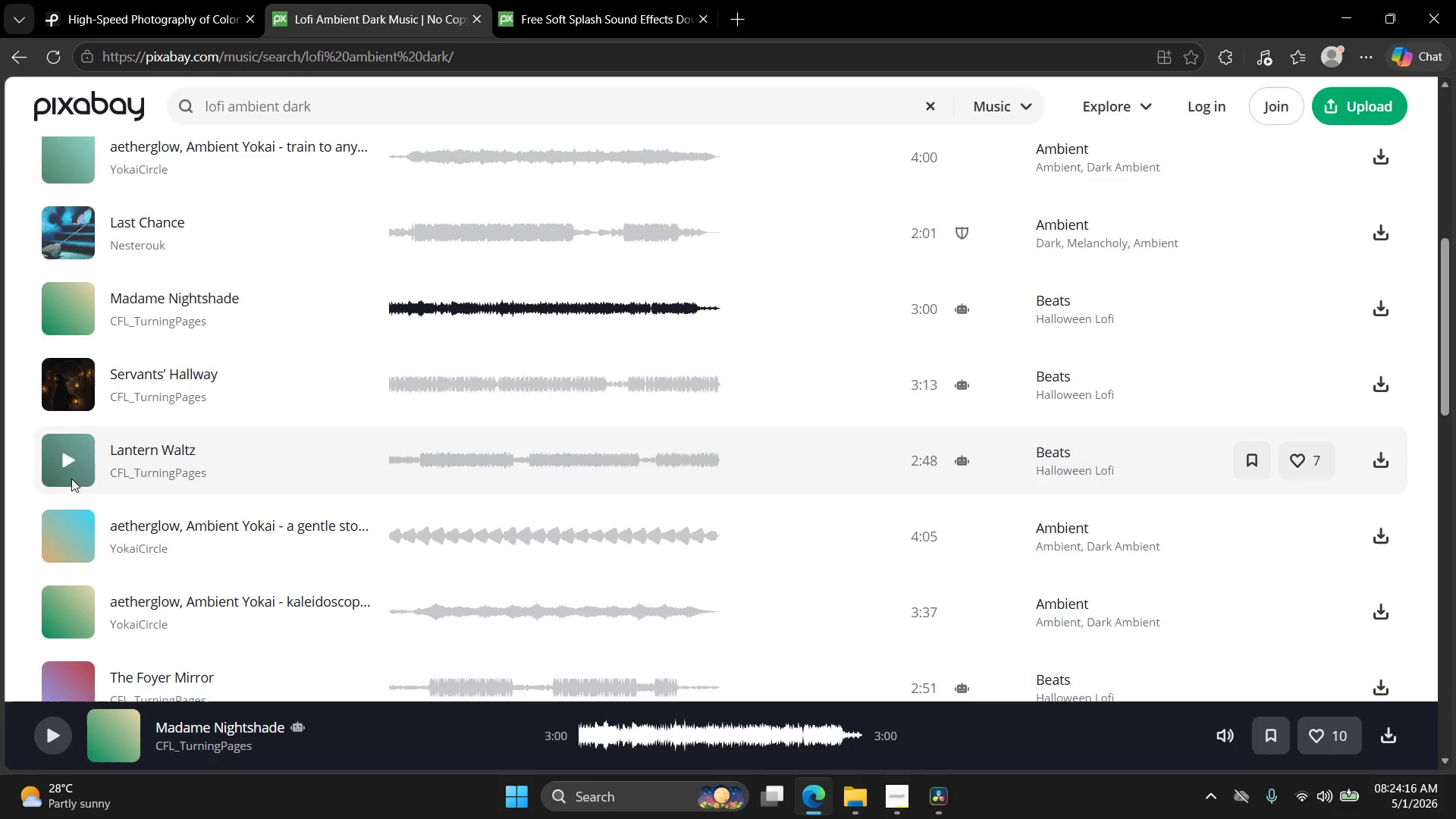 
left_click([64, 500])
 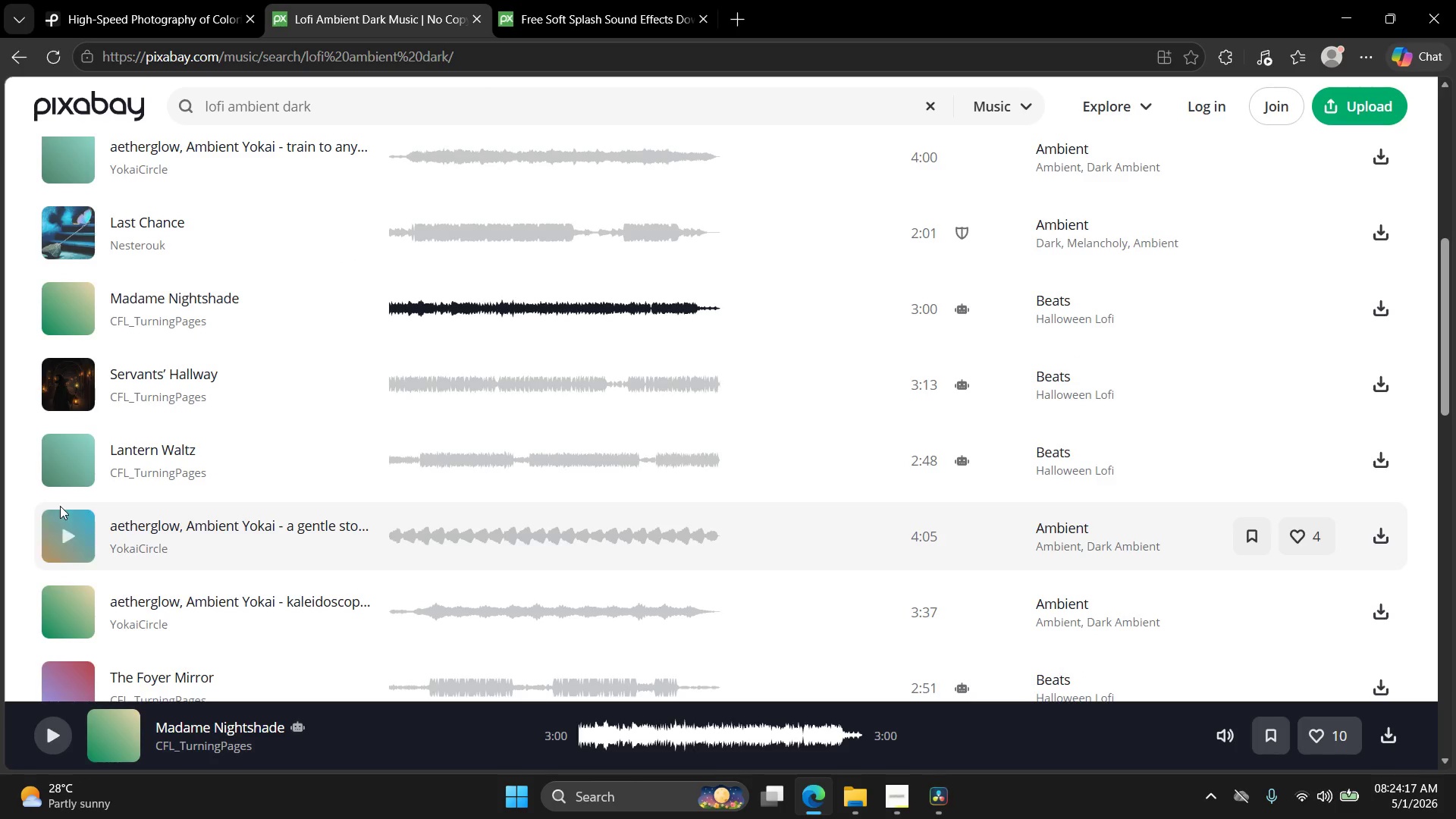 
left_click([62, 520])
 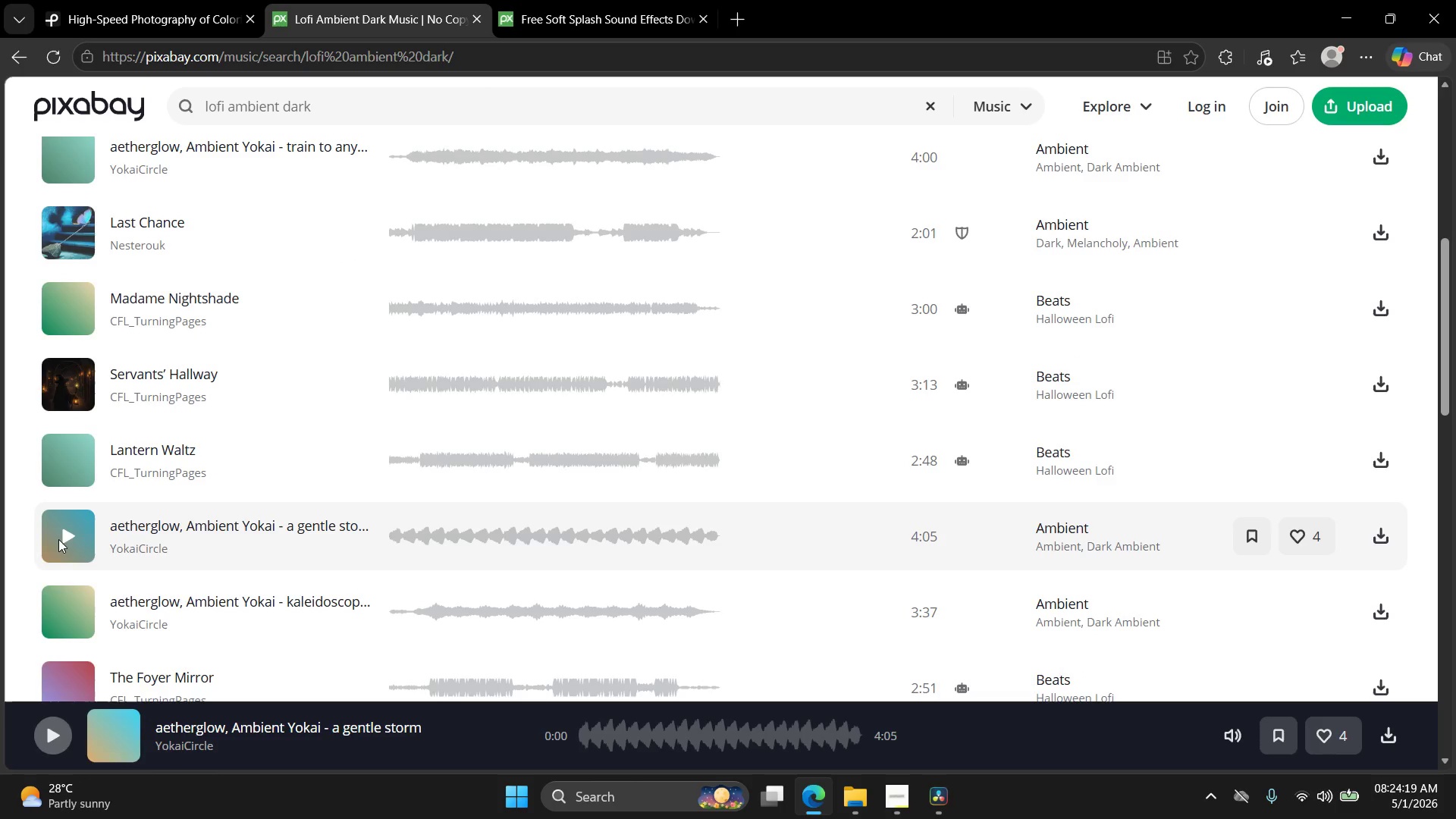 
left_click([61, 534])
 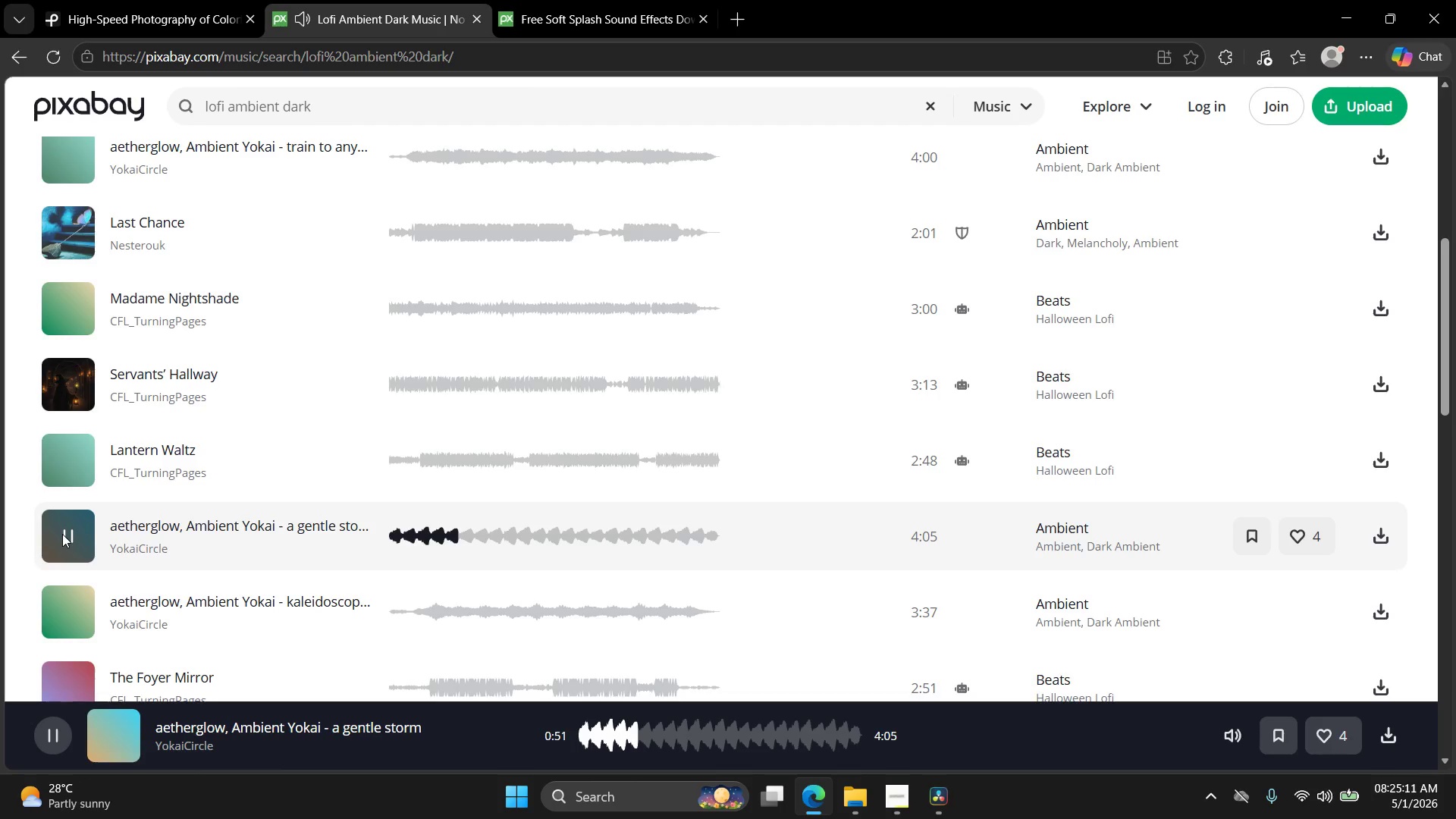 
wait(57.24)
 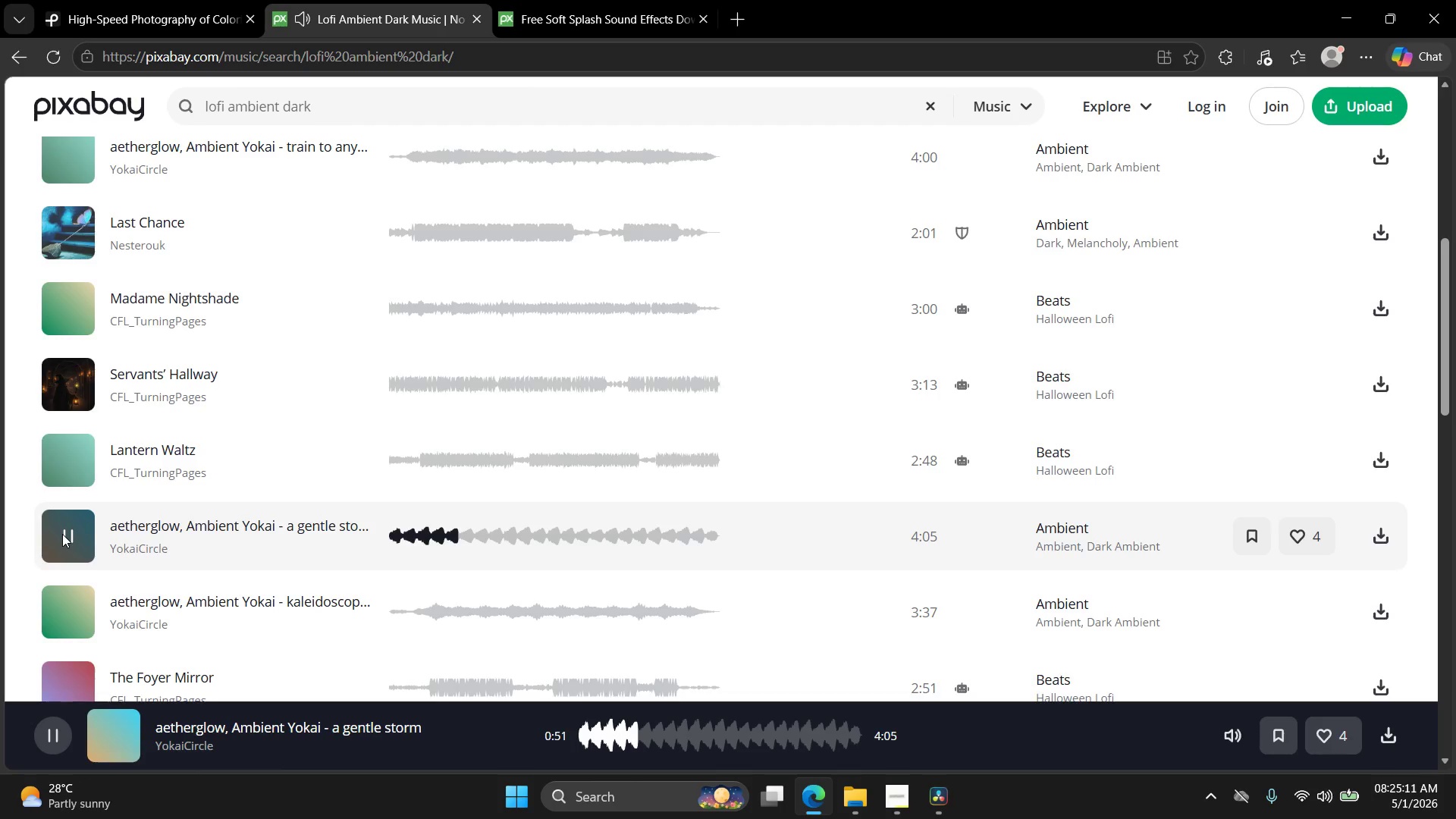 
scroll: coordinate [172, 467], scroll_direction: down, amount: 2.0
 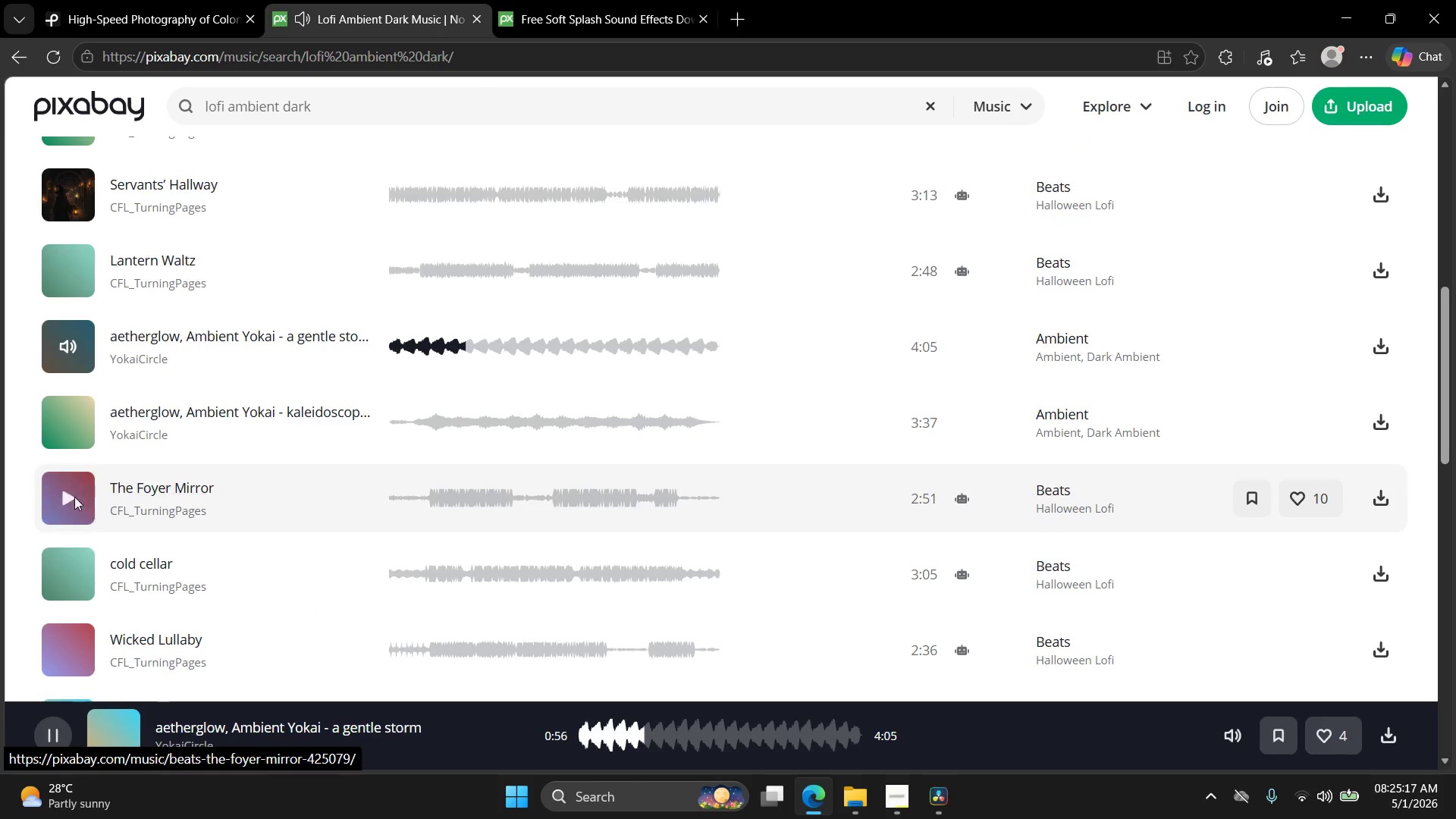 
left_click([69, 498])
 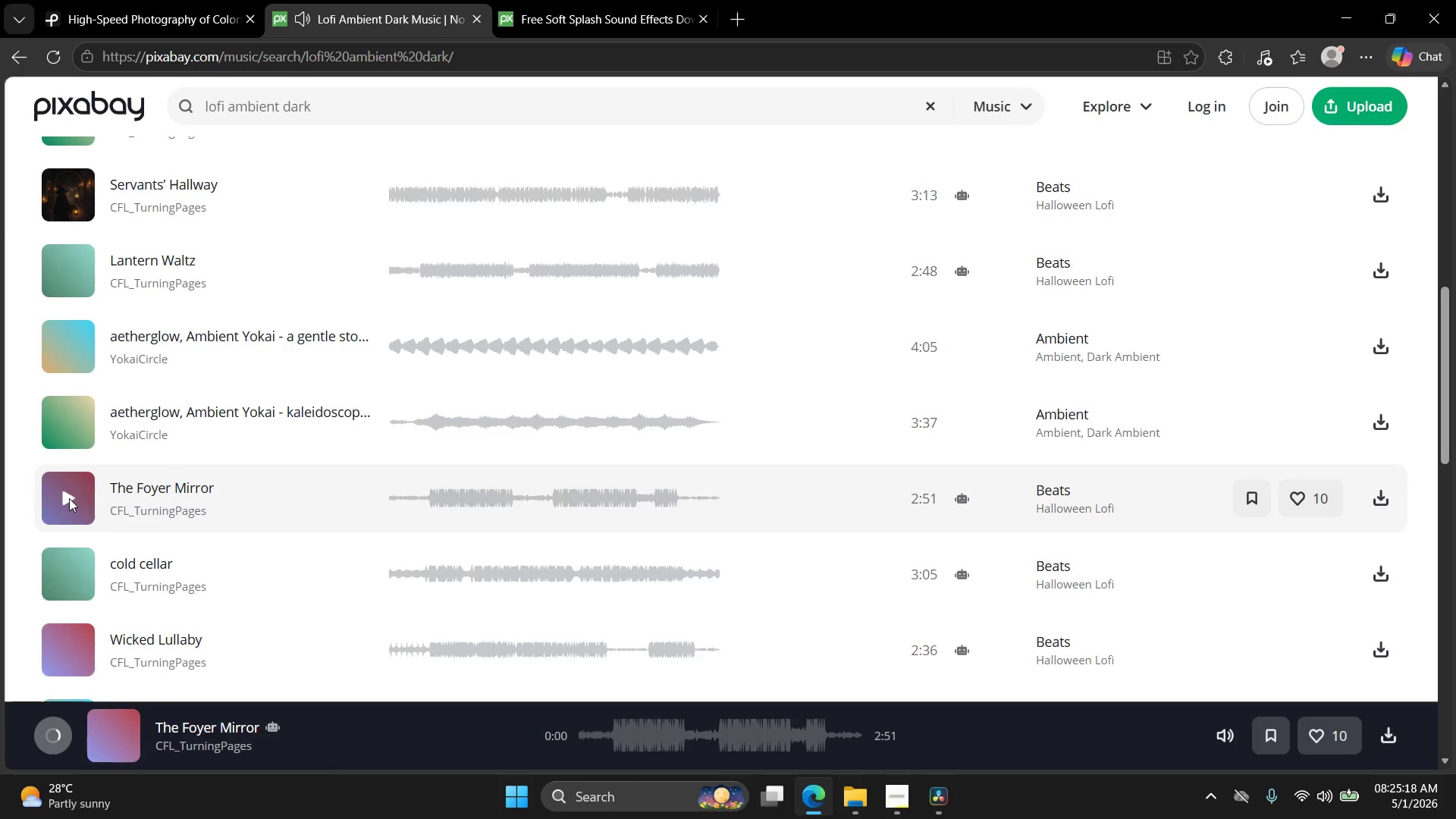 
left_click([69, 498])
 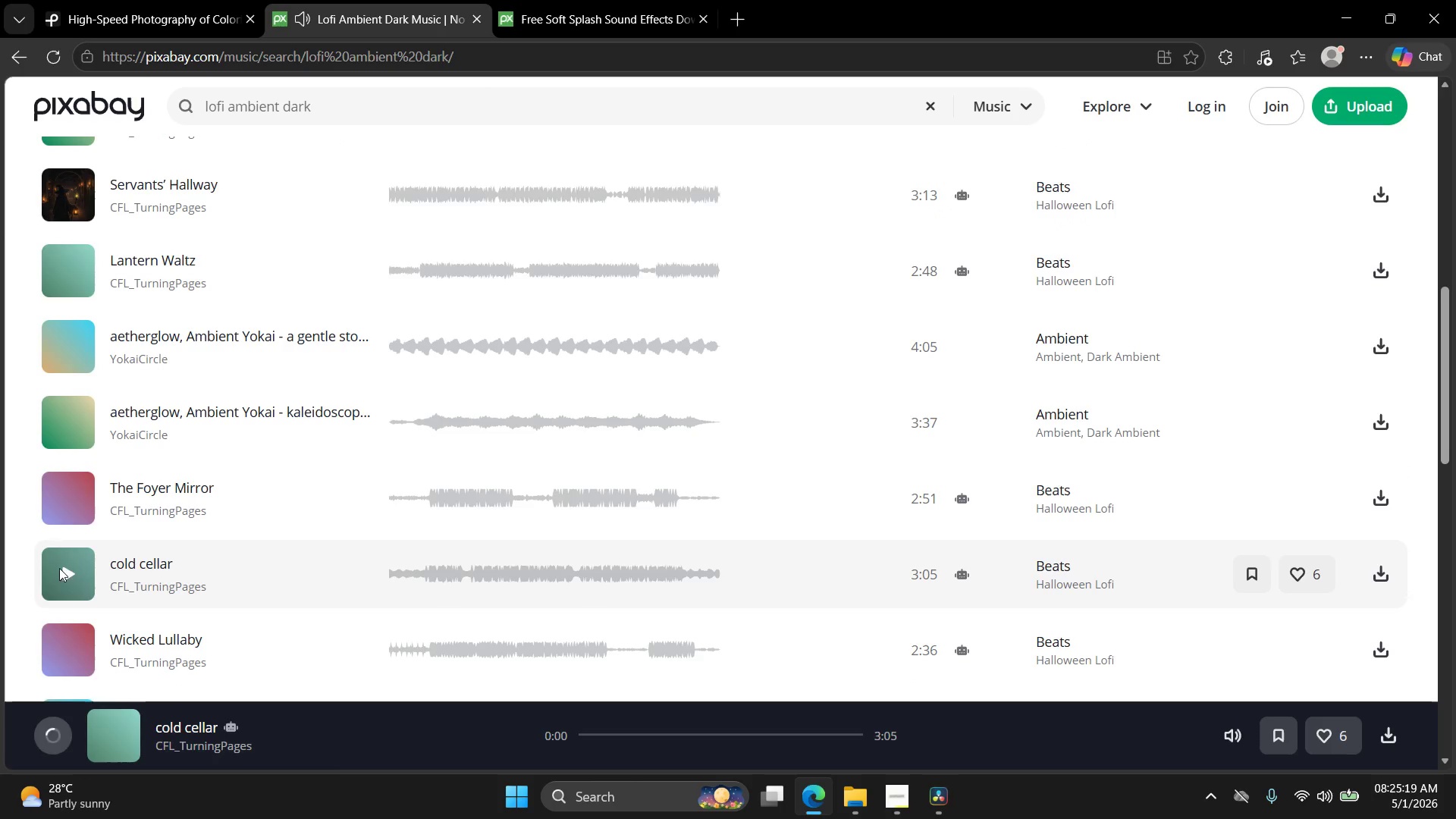 
left_click([68, 570])
 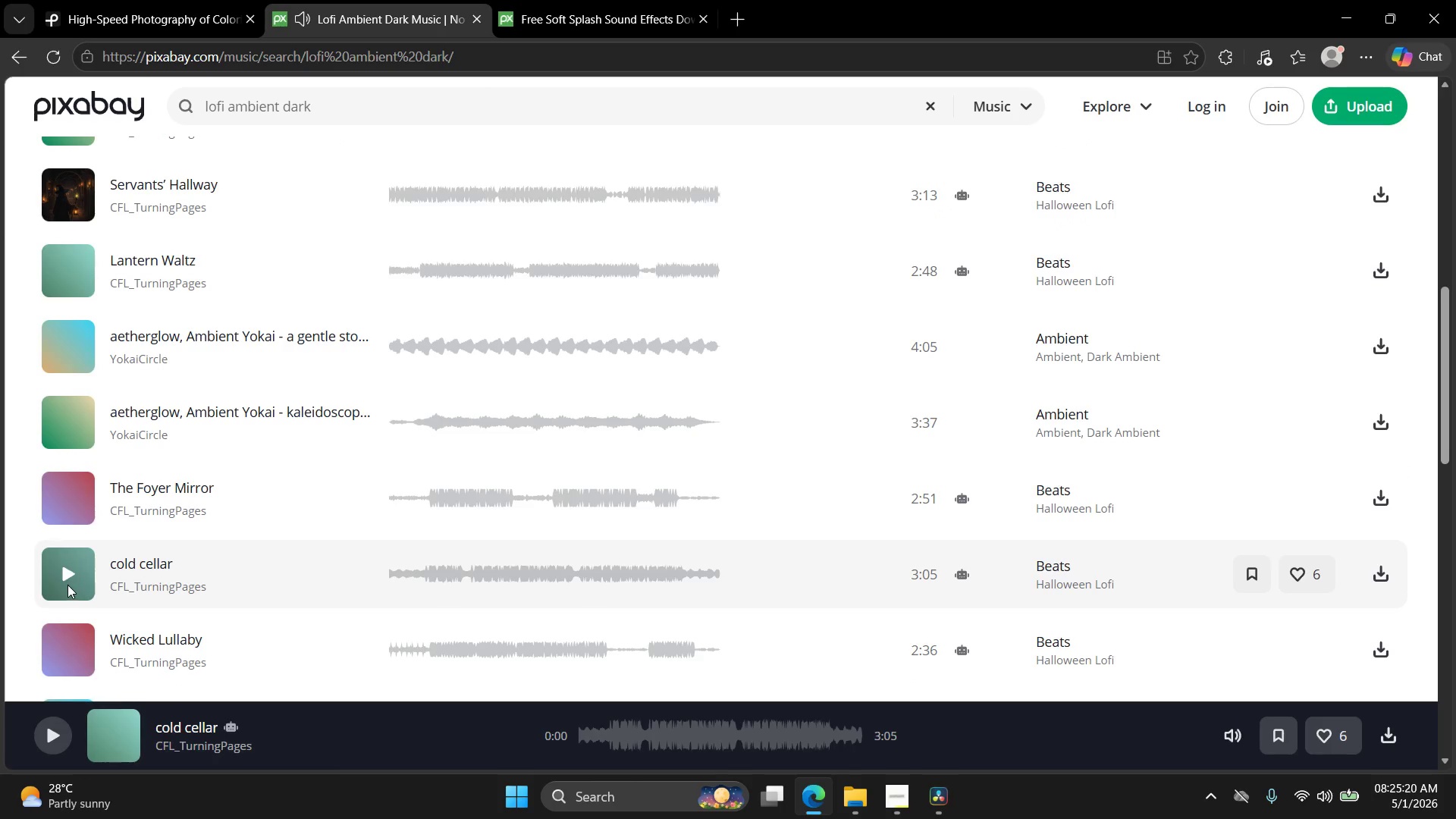 
left_click([65, 576])
 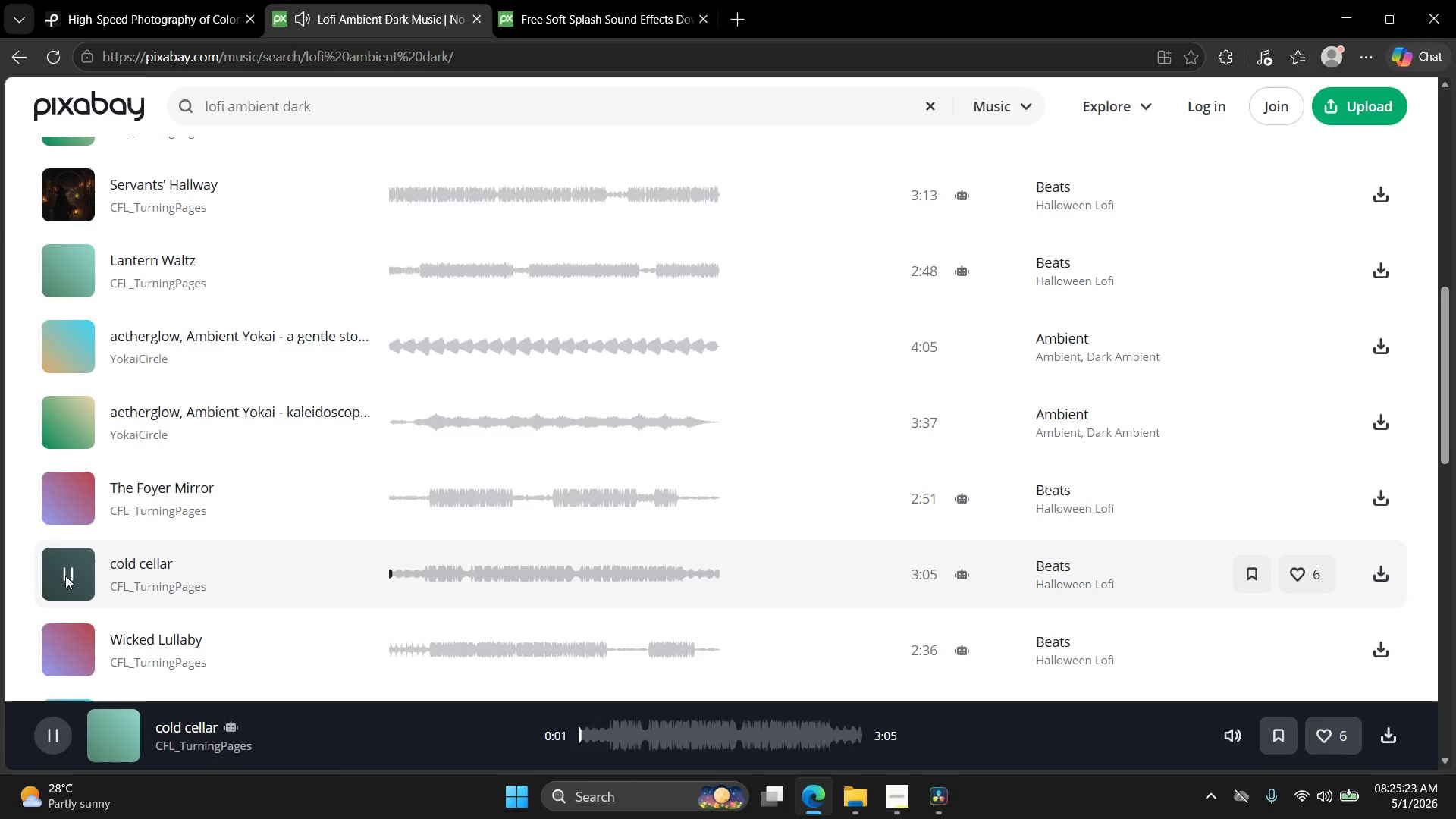 
scroll: coordinate [65, 575], scroll_direction: down, amount: 1.0
 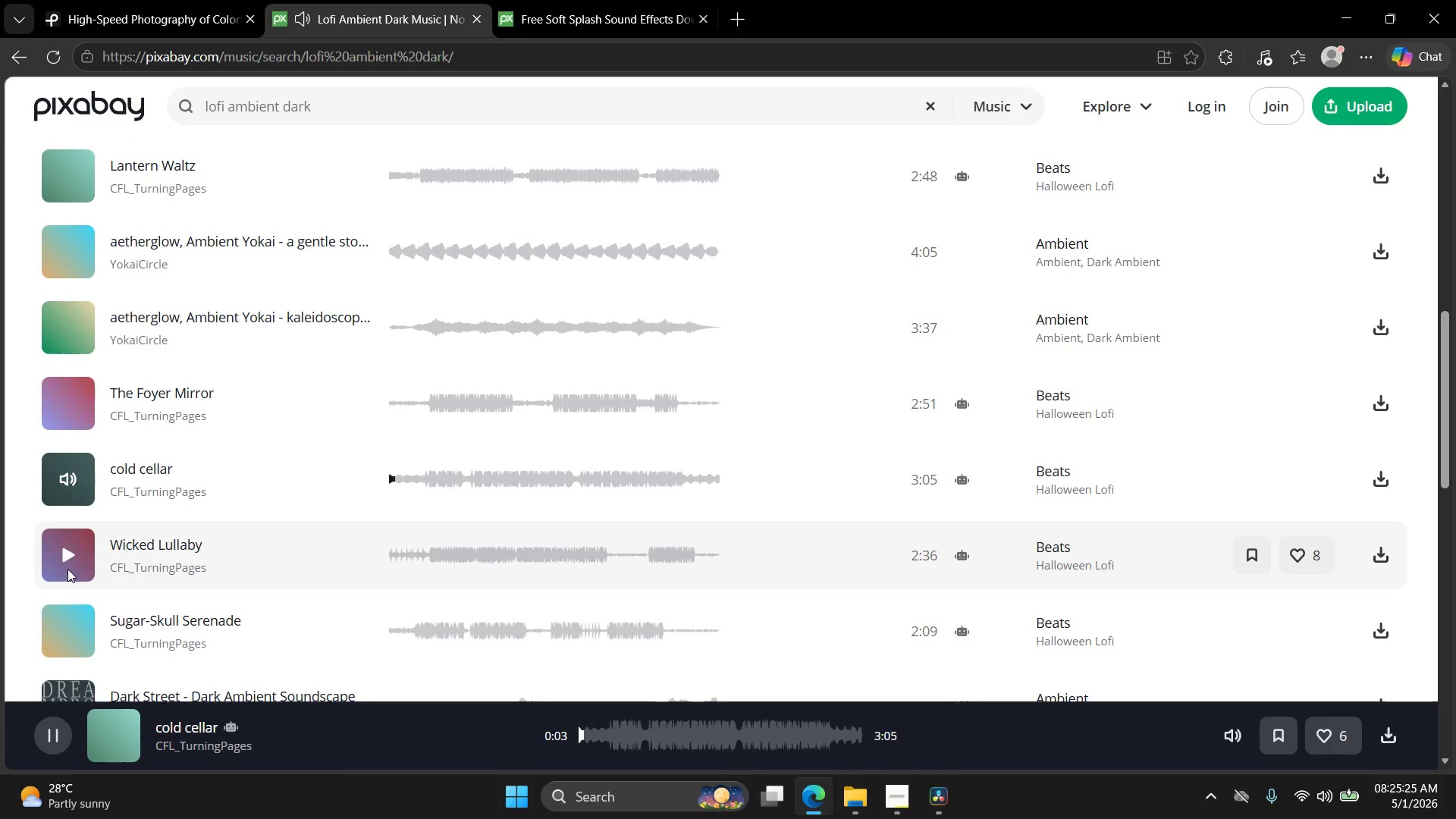 
left_click([64, 547])
 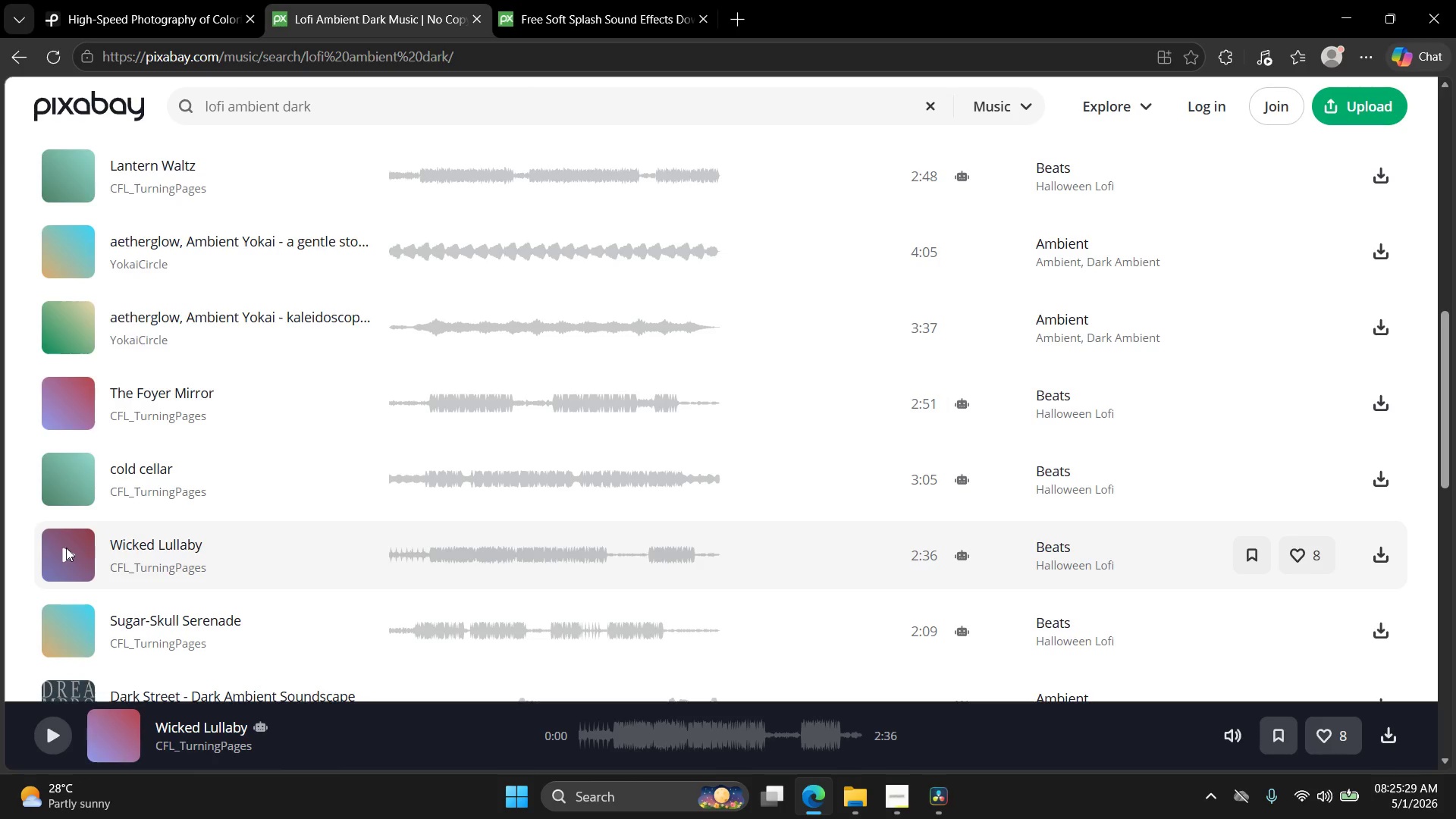 
wait(9.13)
 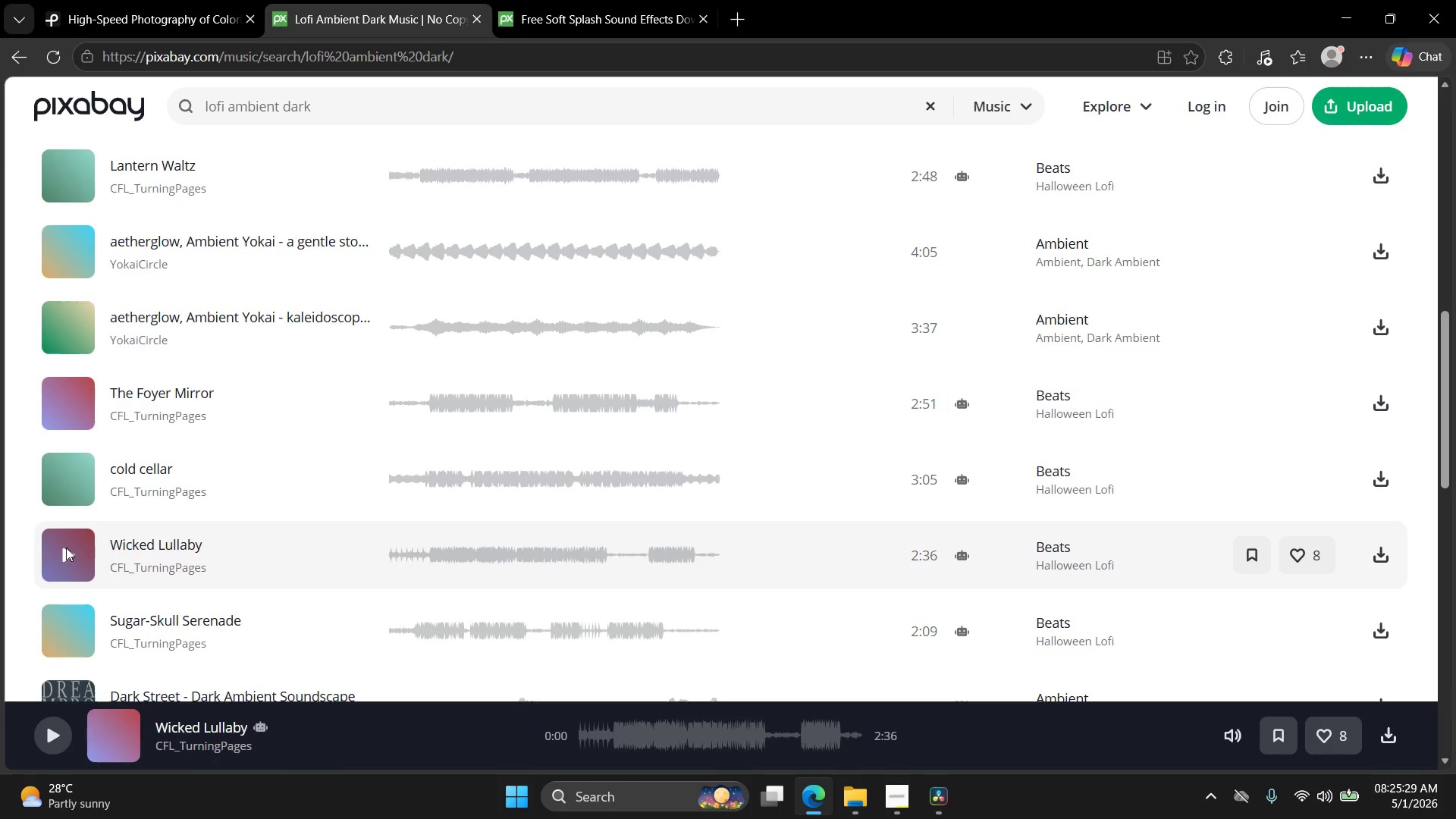 
mouse_move([70, 486])
 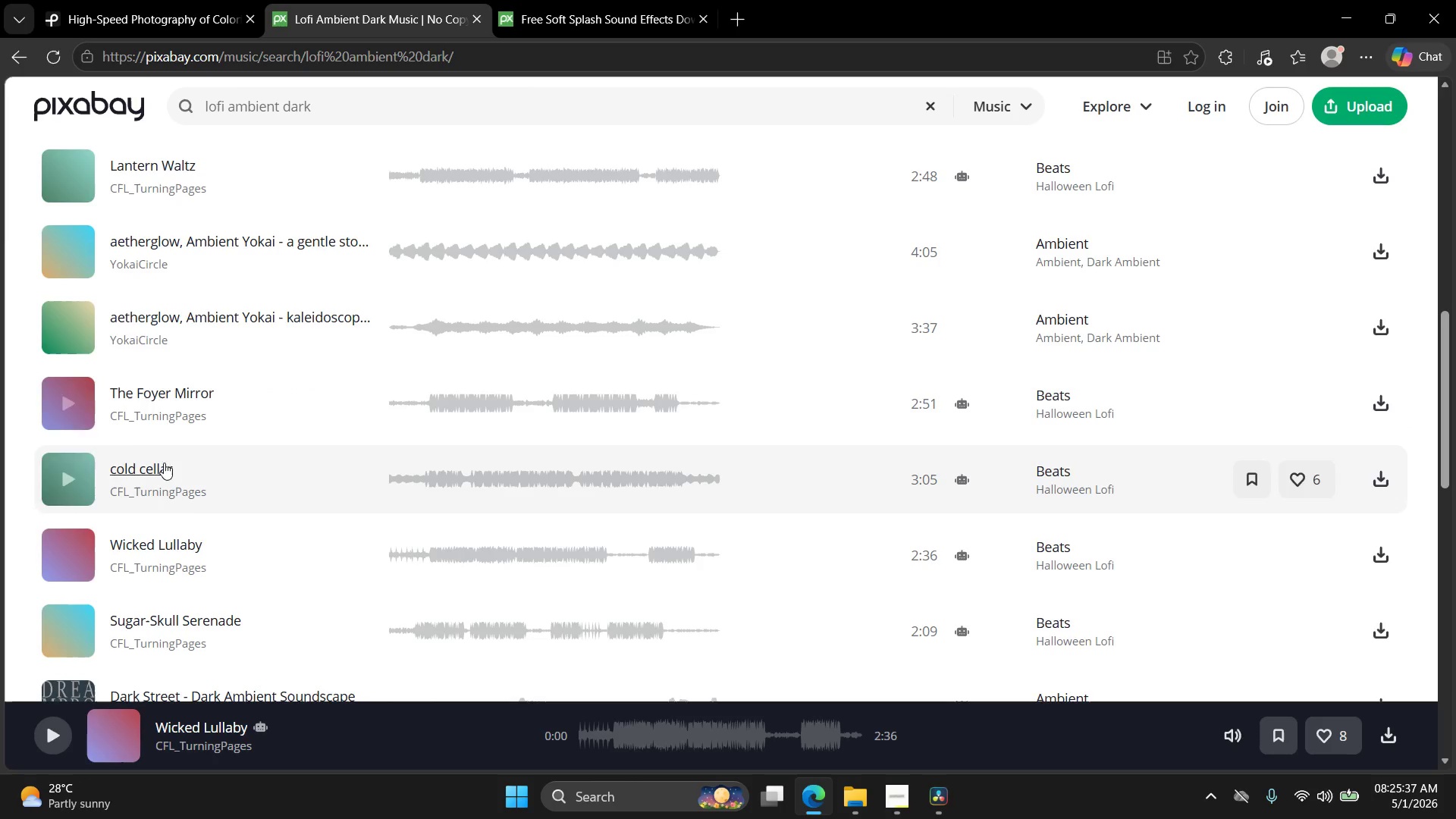 
left_click([81, 409])
 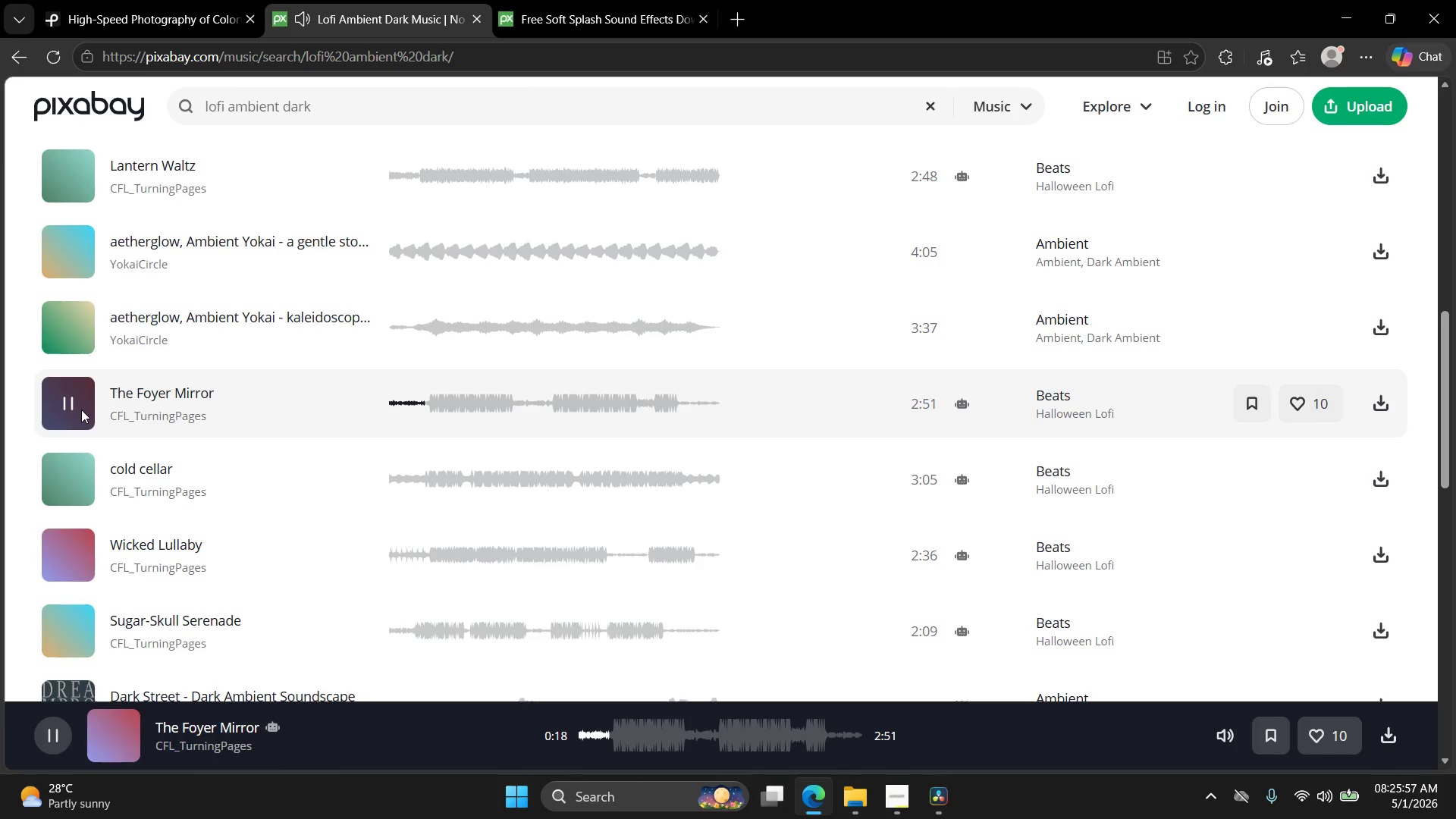 
wait(23.97)
 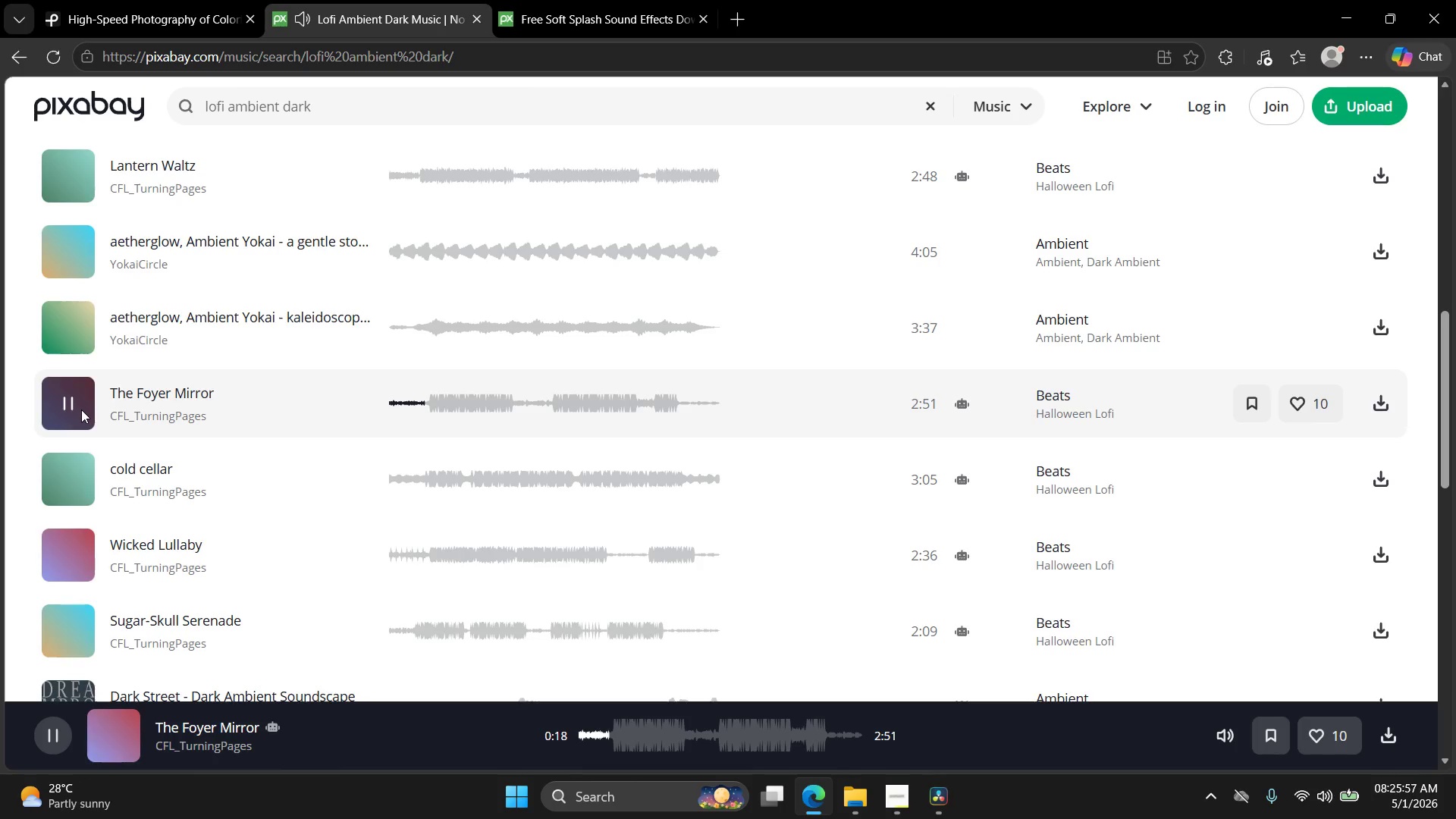 
left_click_drag(start_coordinate=[435, 409], to_coordinate=[358, 407])
 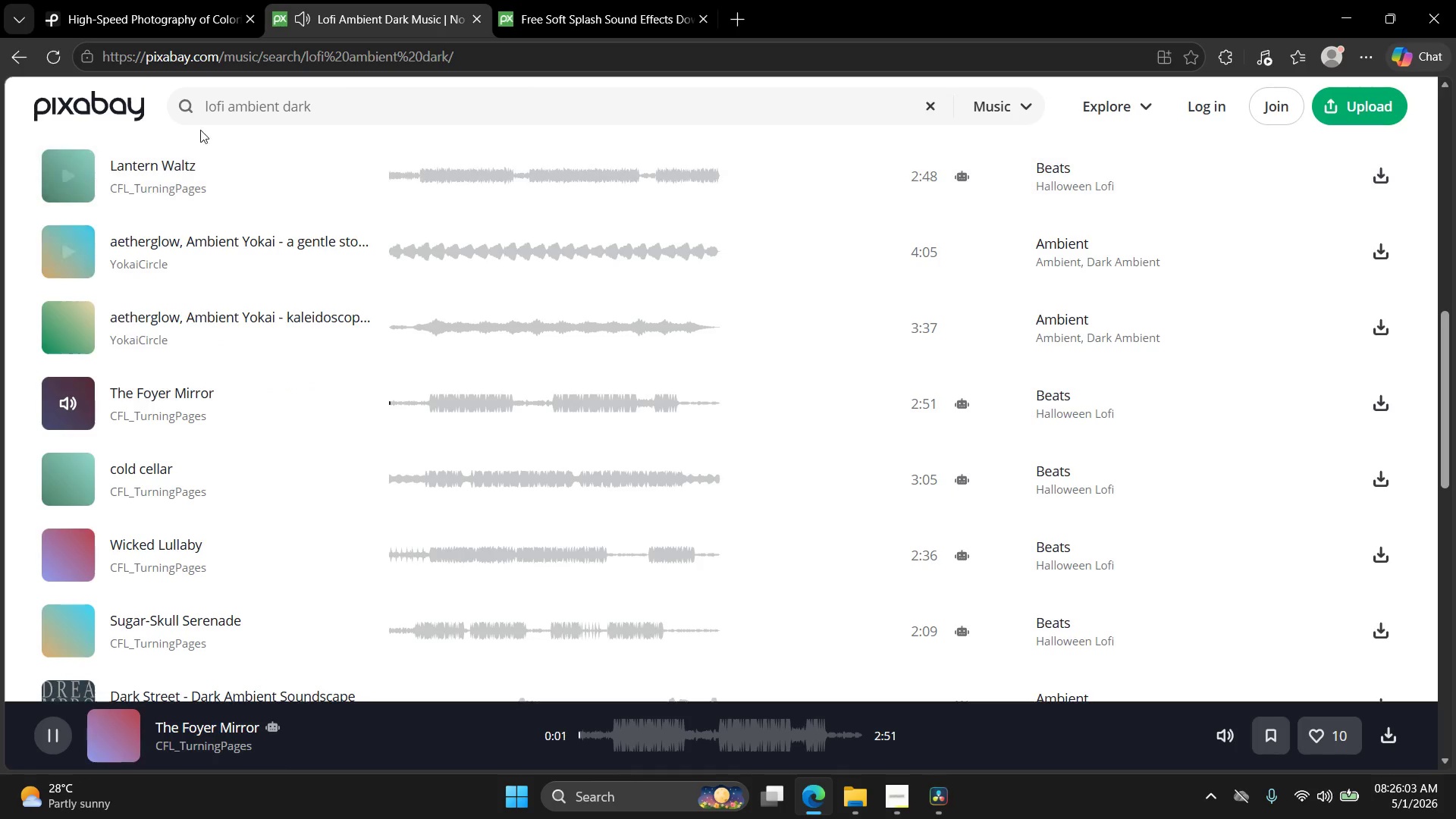 
left_click([336, 111])
 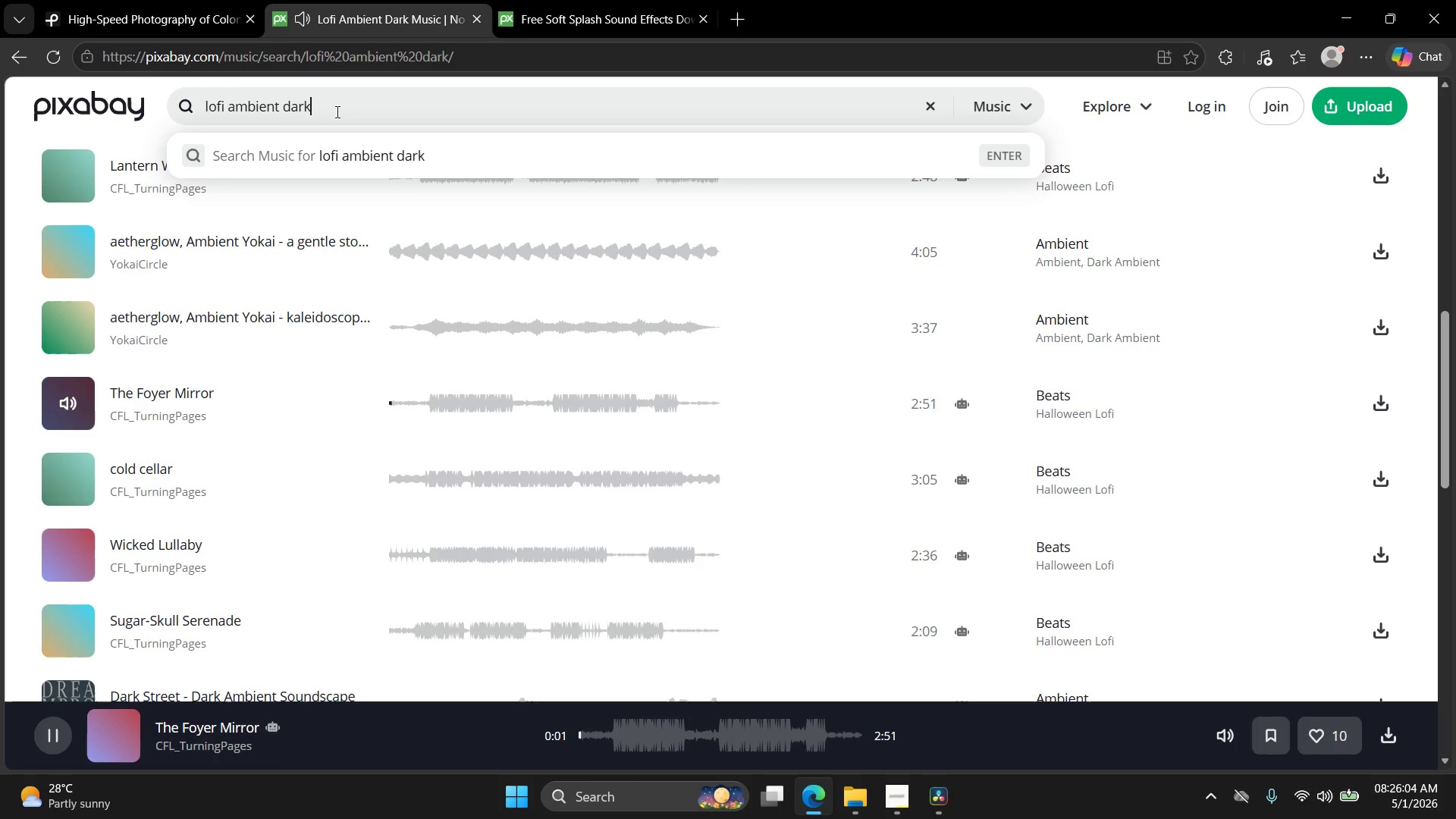 
key(Control+ControlLeft)
 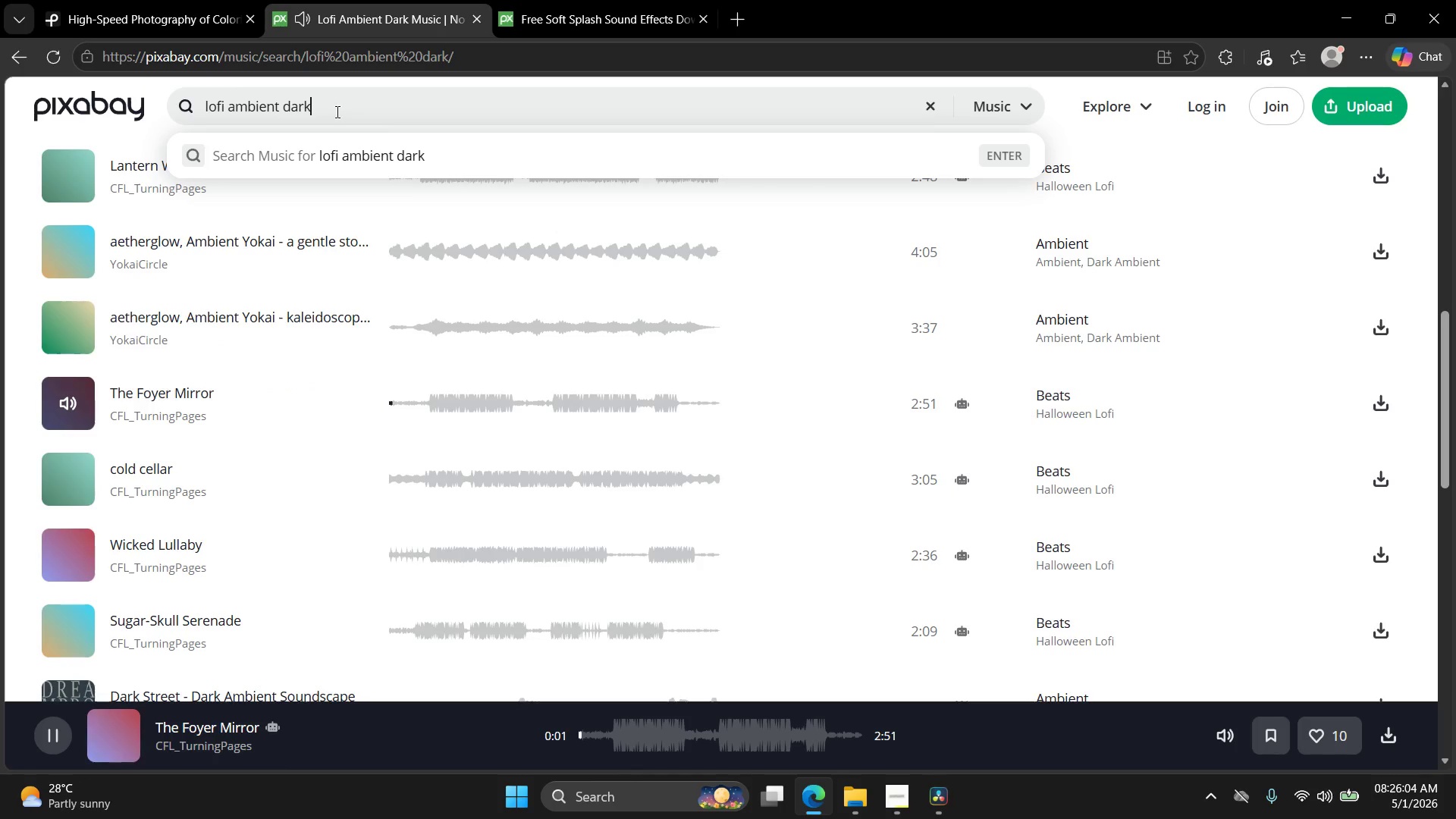 
type( slow)
 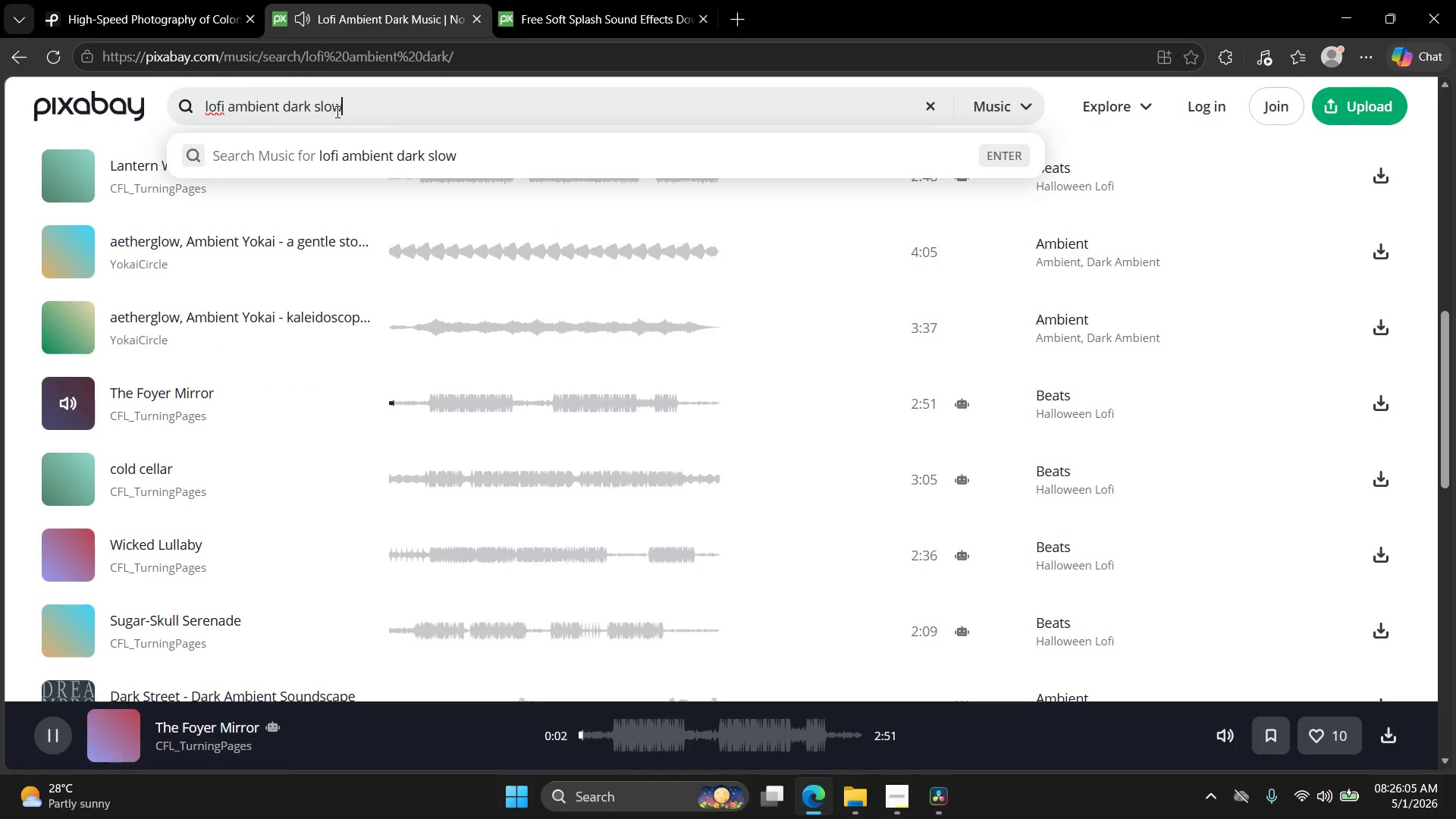 
key(Enter)
 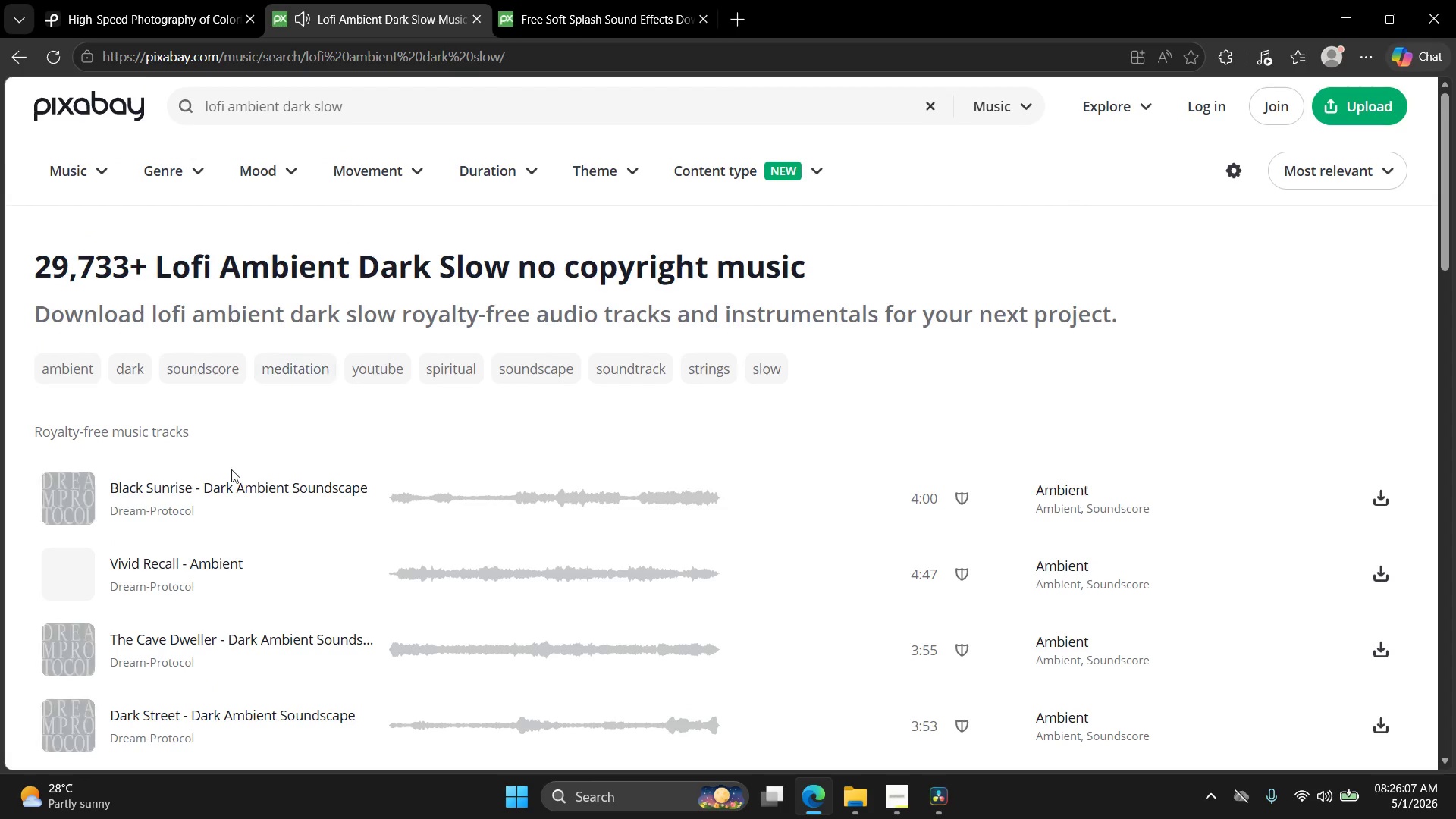 
left_click([52, 501])
 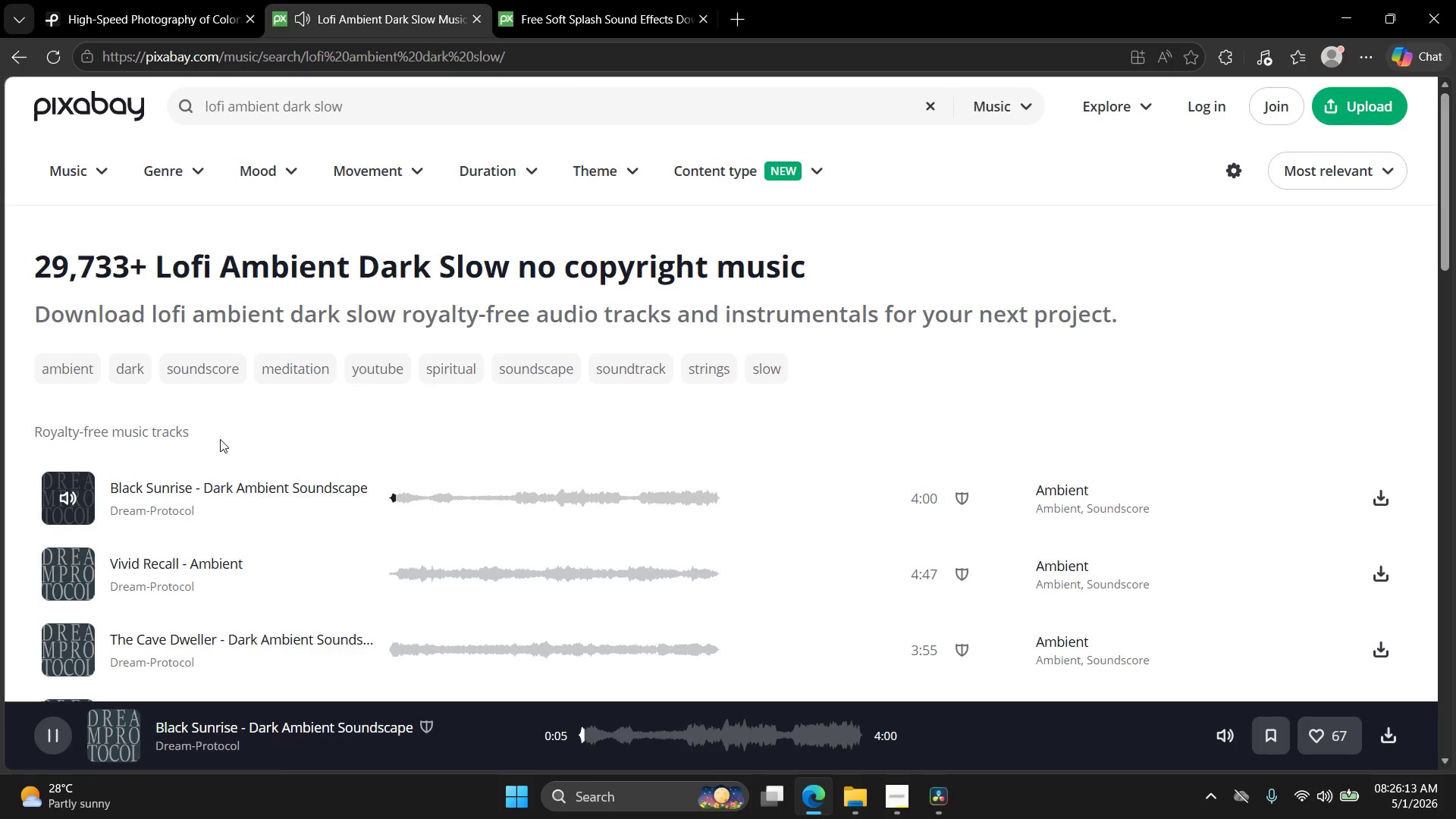 
wait(7.22)
 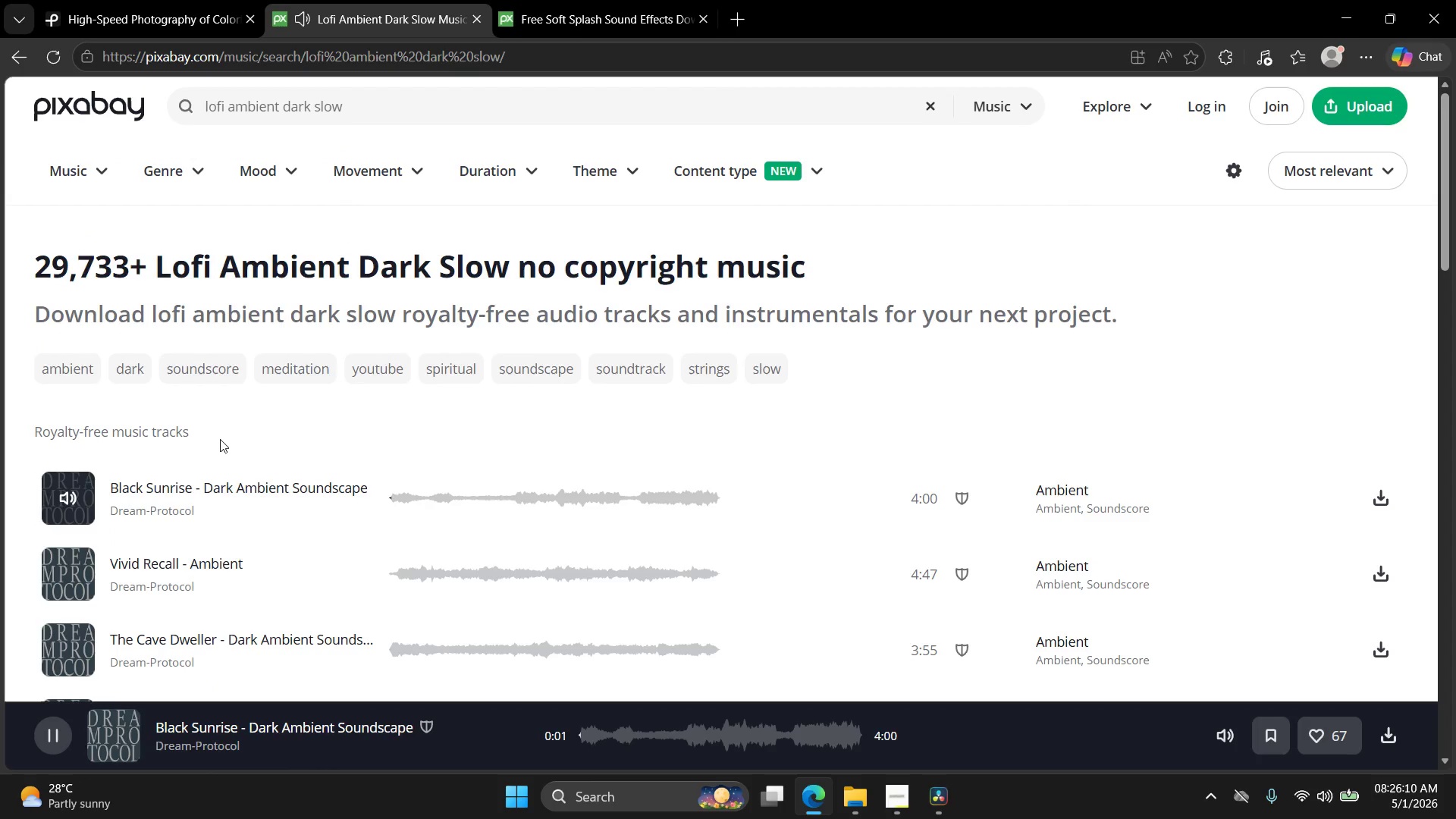 
left_click([77, 576])
 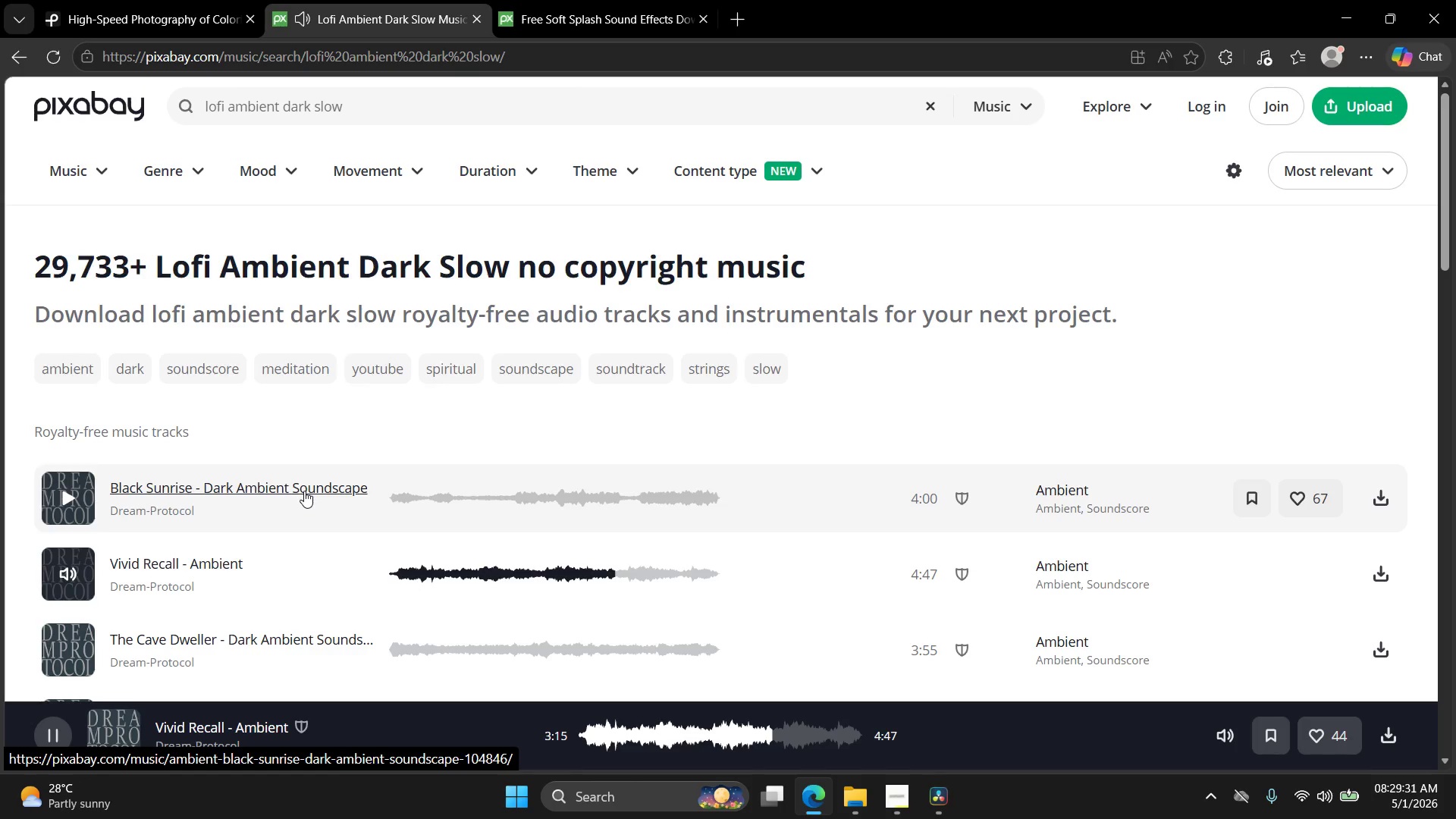 
wait(201.23)
 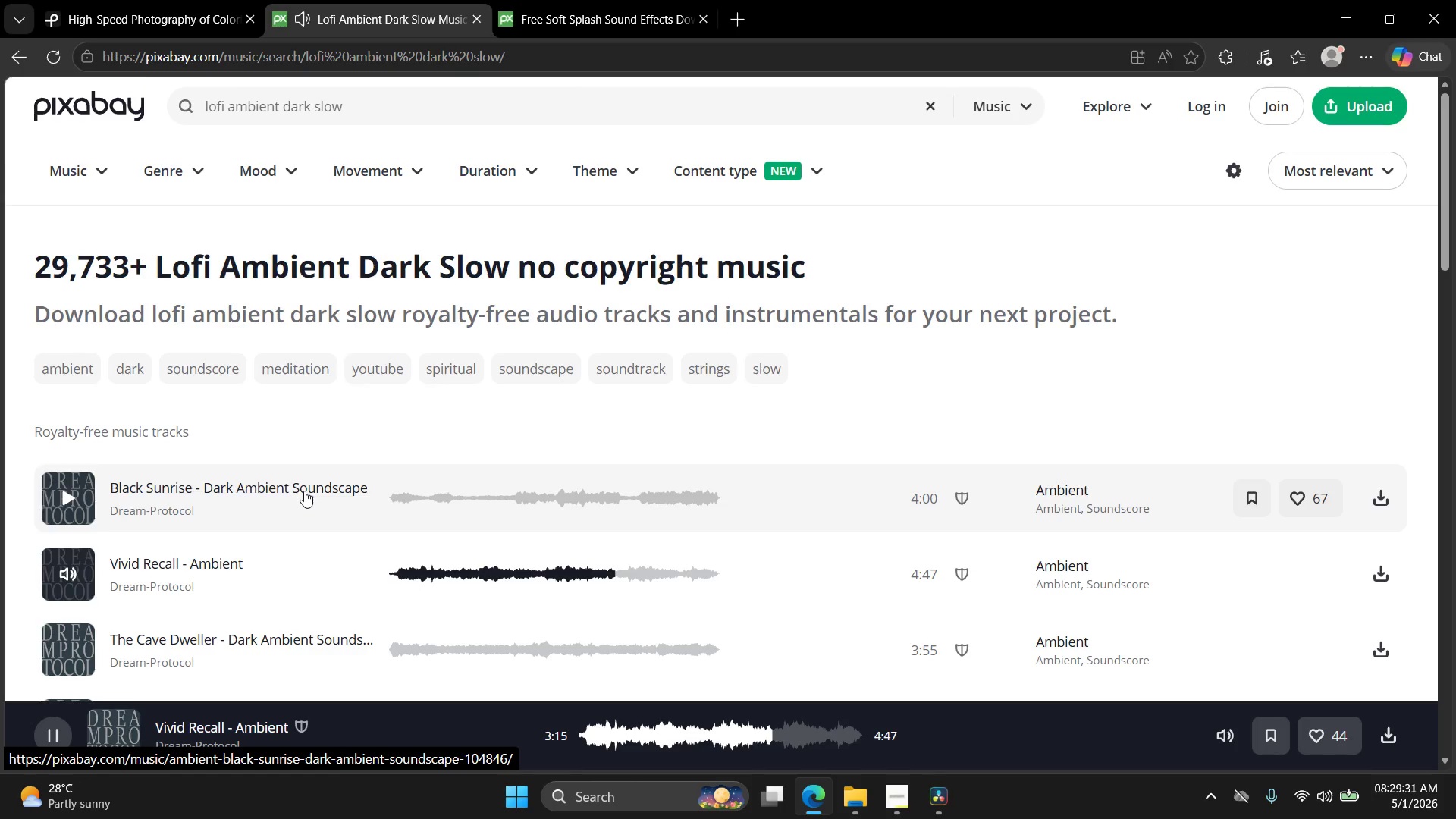 
scroll: coordinate [155, 541], scroll_direction: down, amount: 2.0
 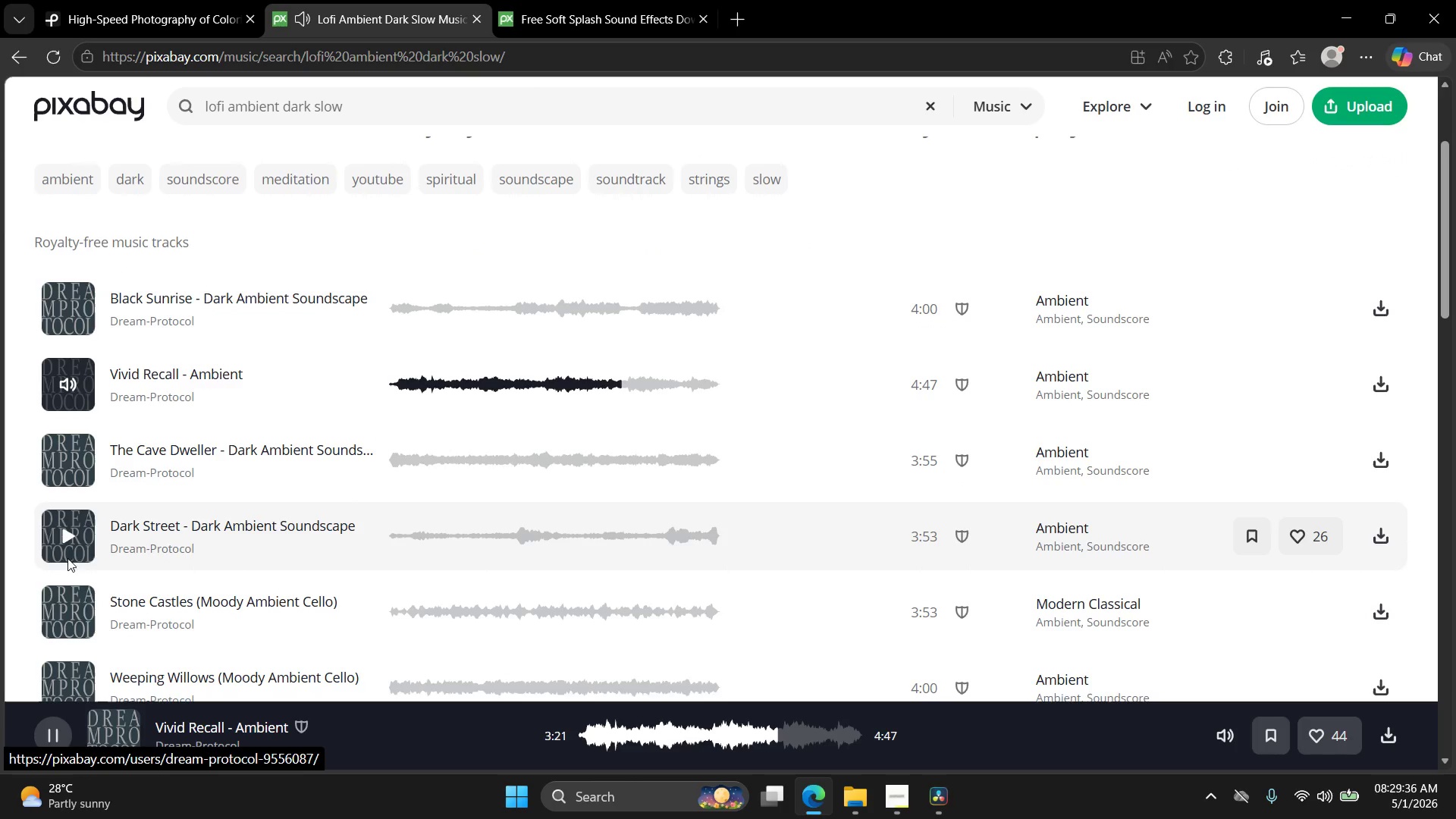 
left_click([77, 541])
 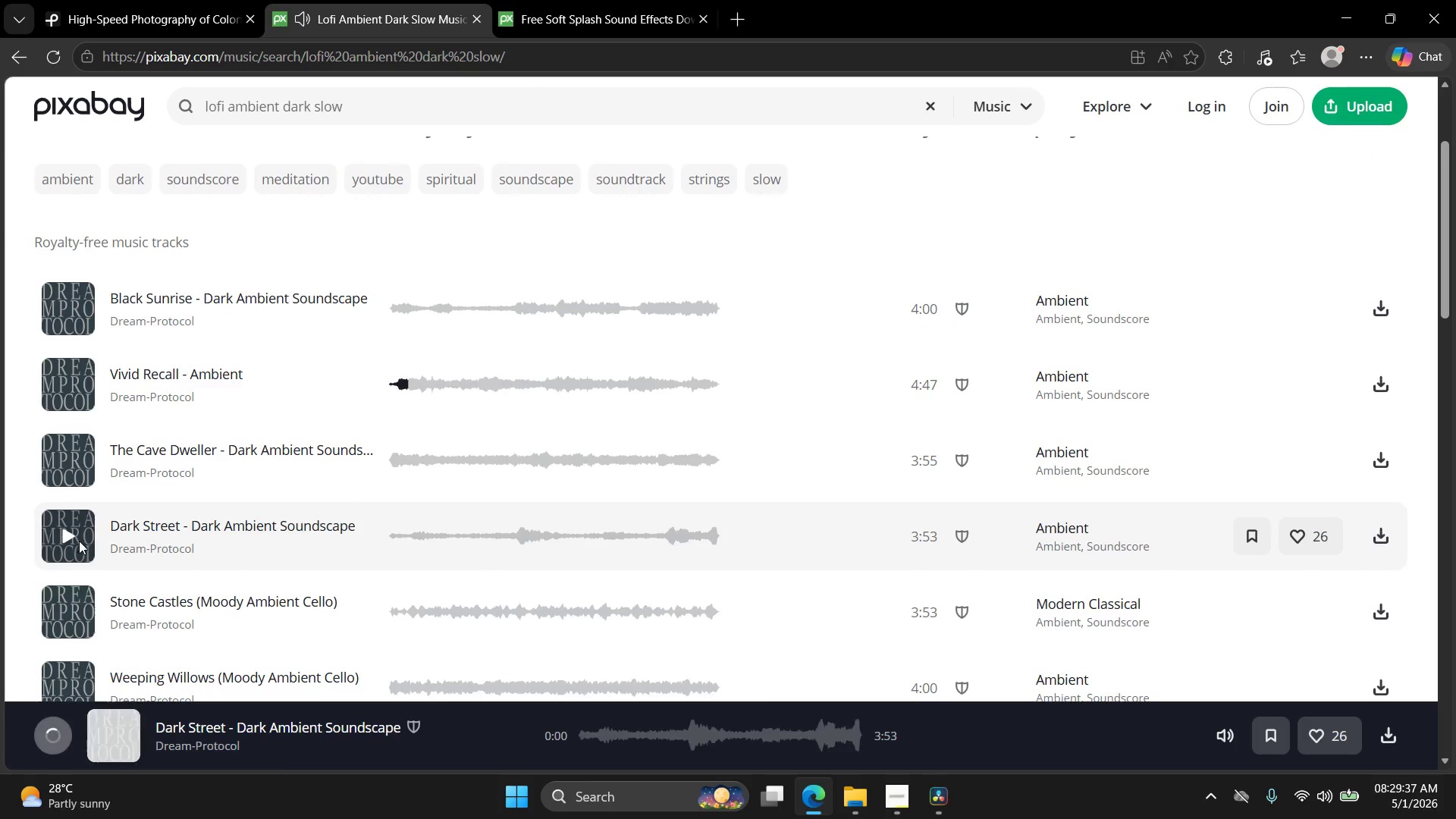 
mouse_move([107, 529])
 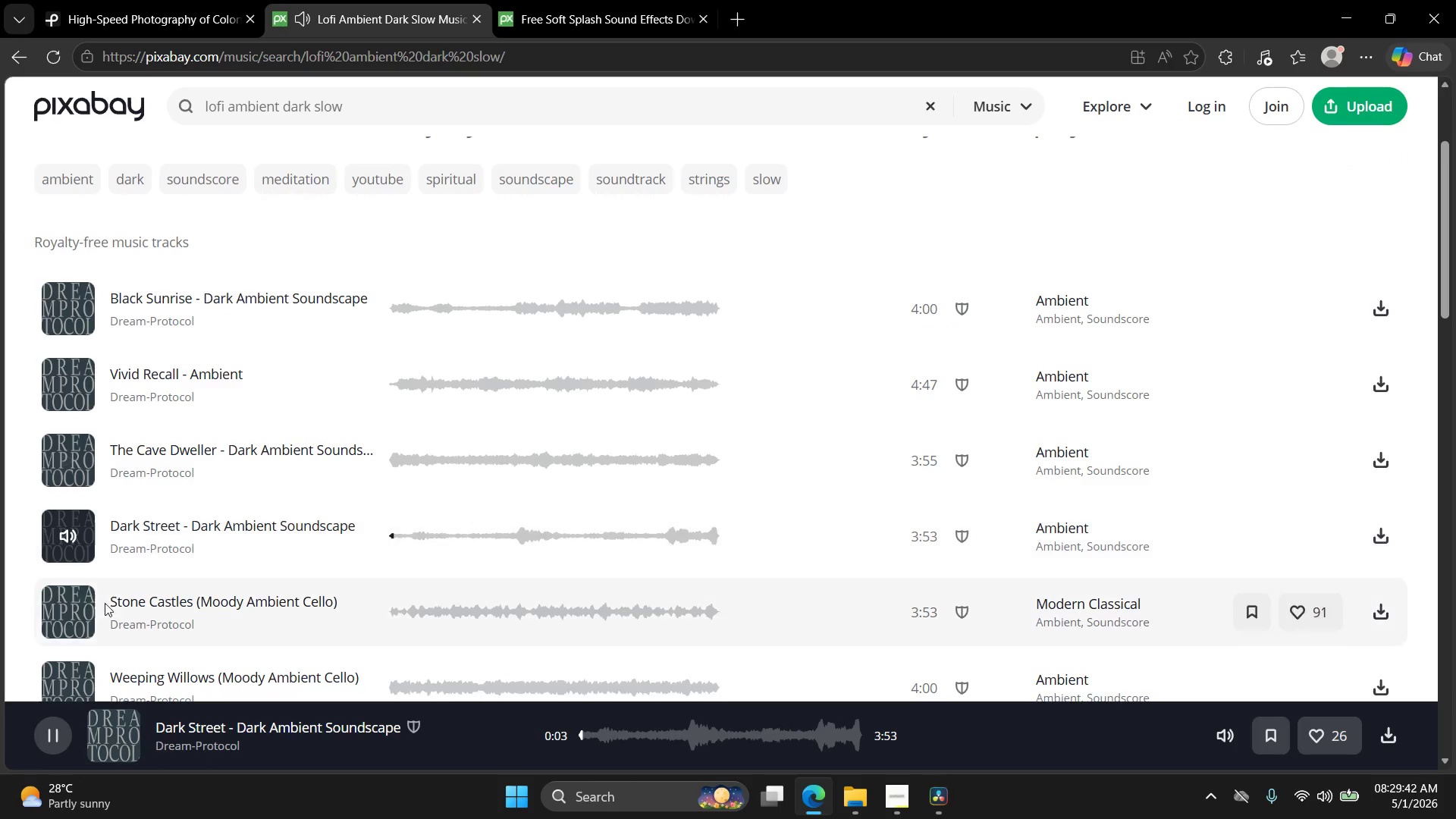 
left_click([67, 600])
 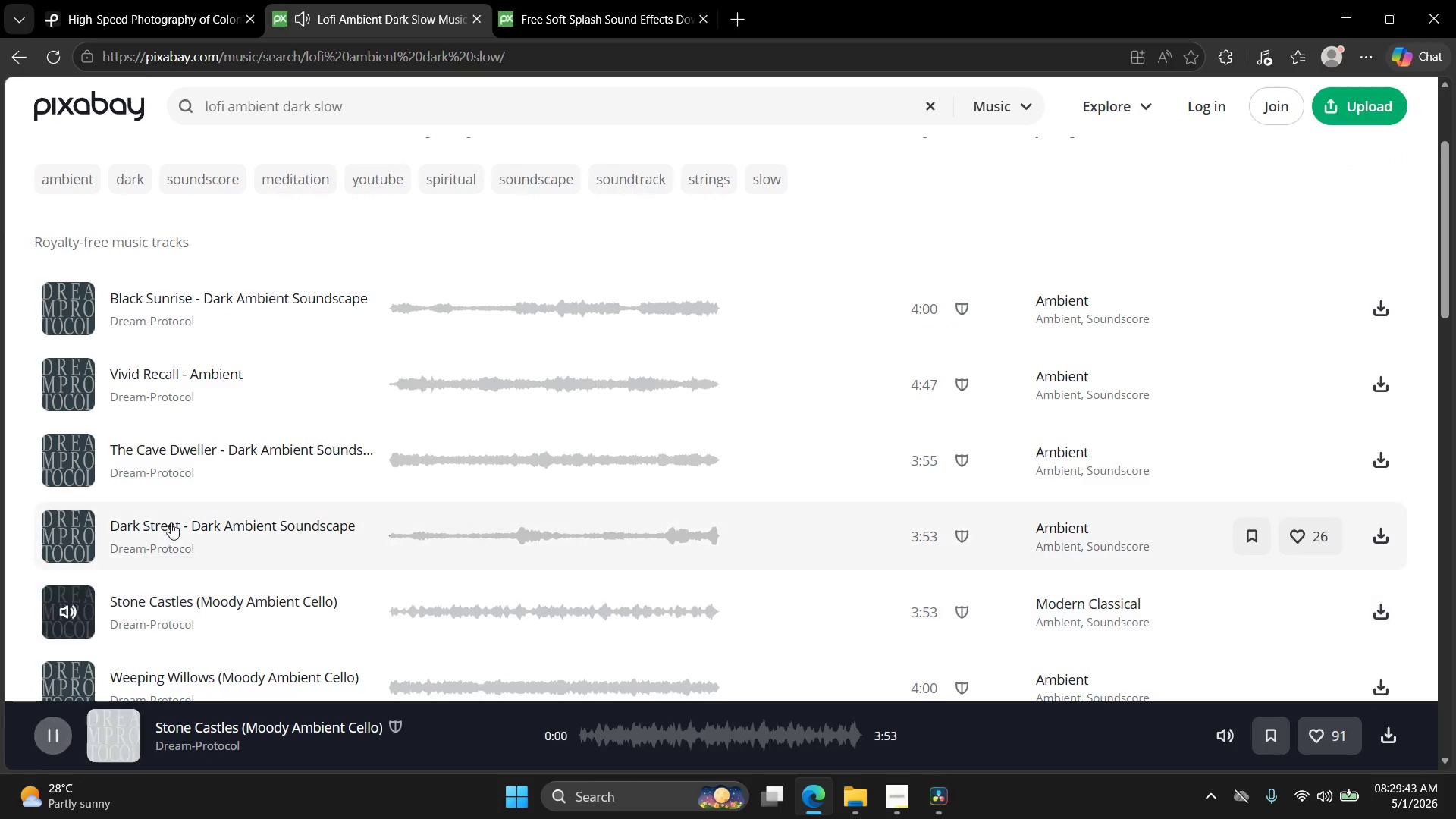 
scroll: coordinate [172, 520], scroll_direction: down, amount: 2.0
 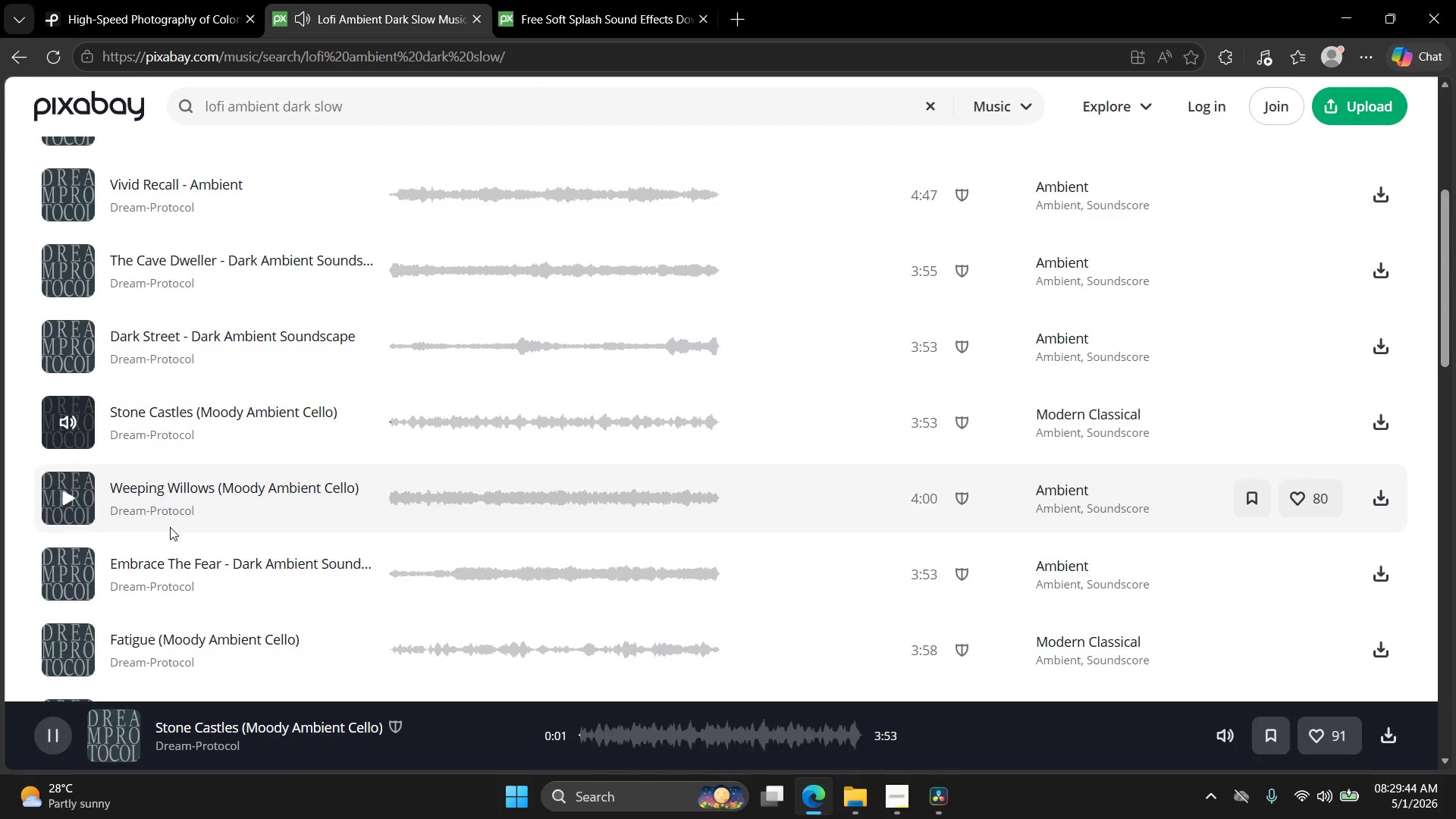 
left_click([77, 581])
 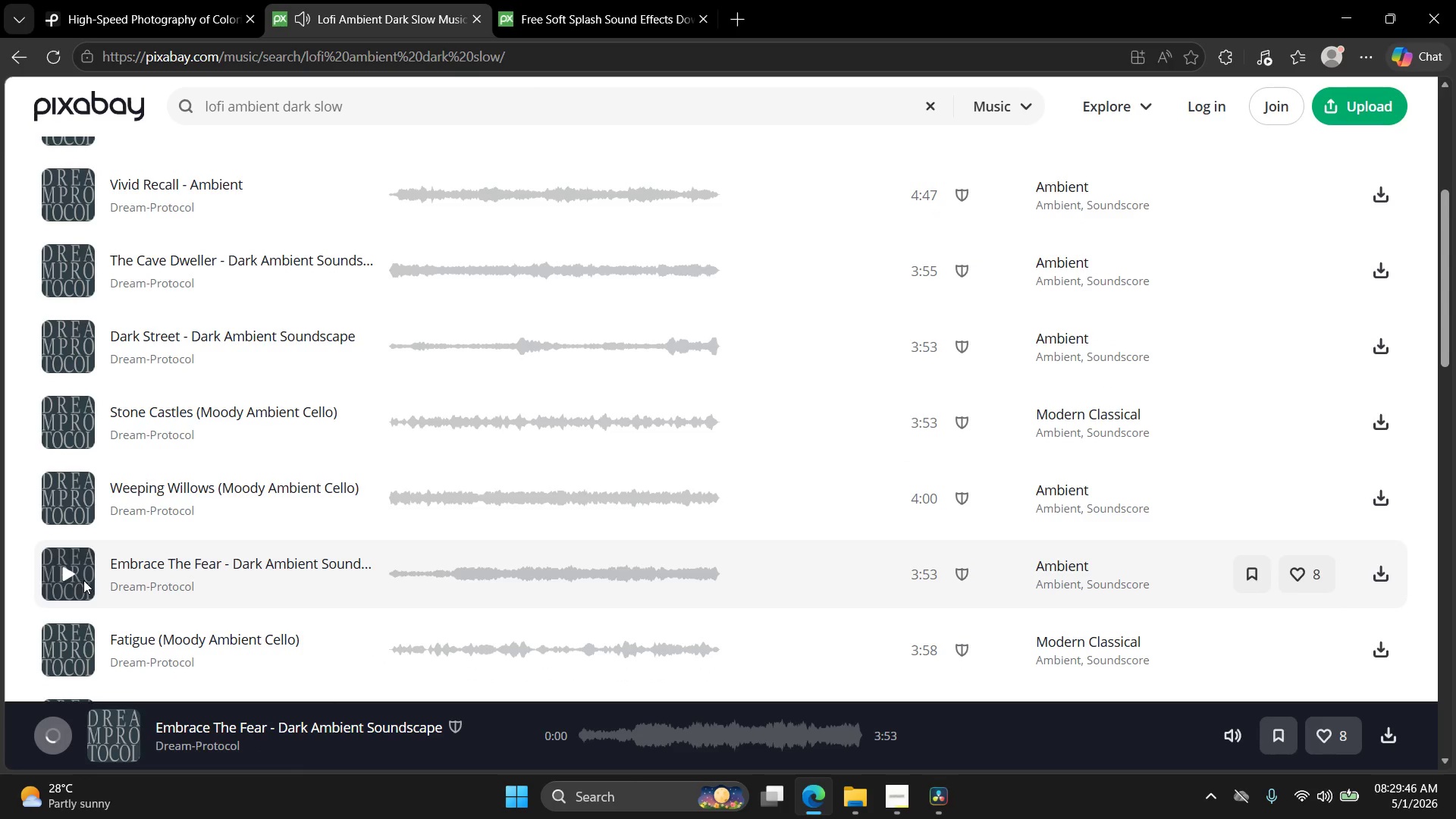 
left_click([56, 573])
 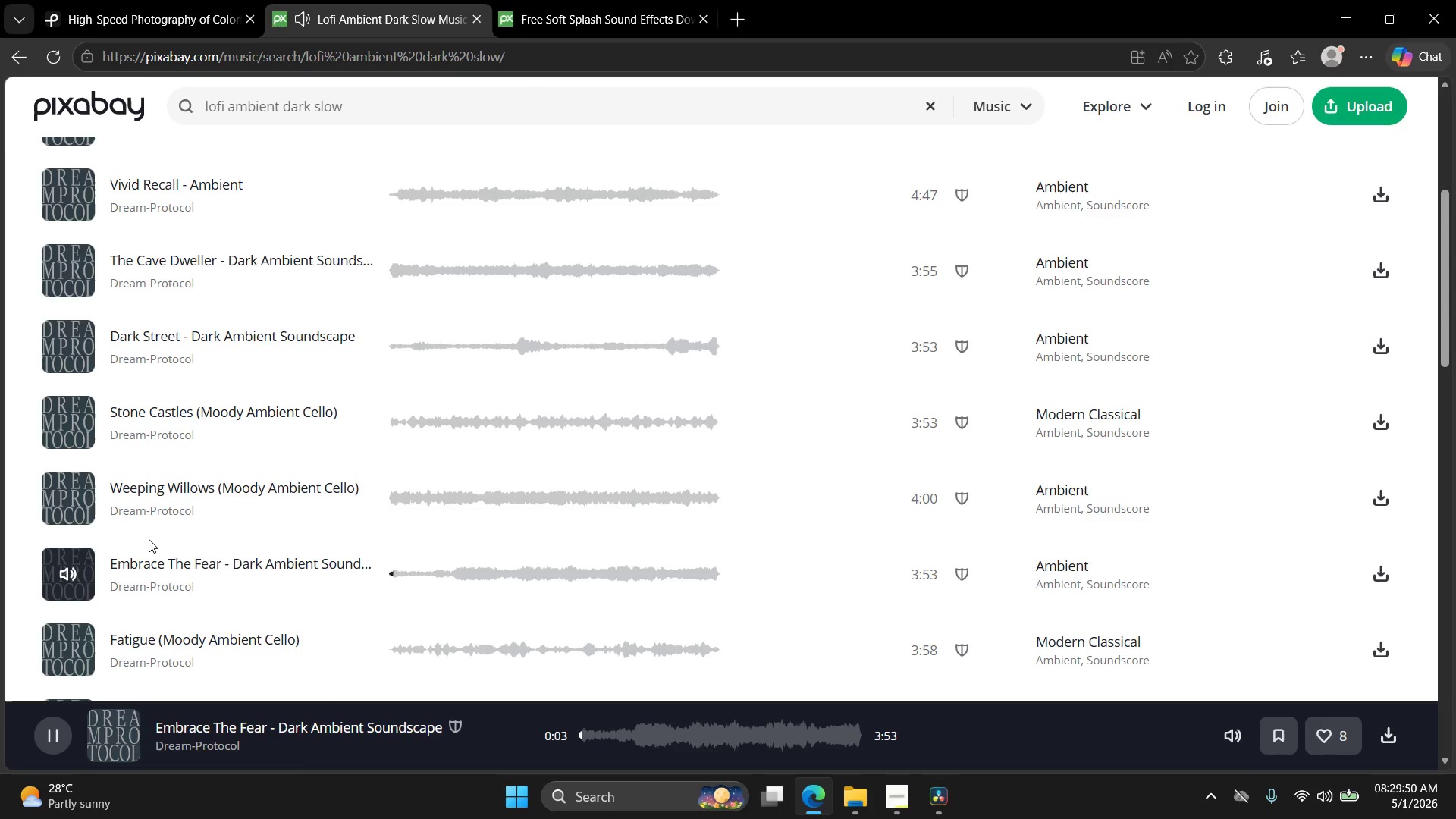 
left_click([416, 571])
 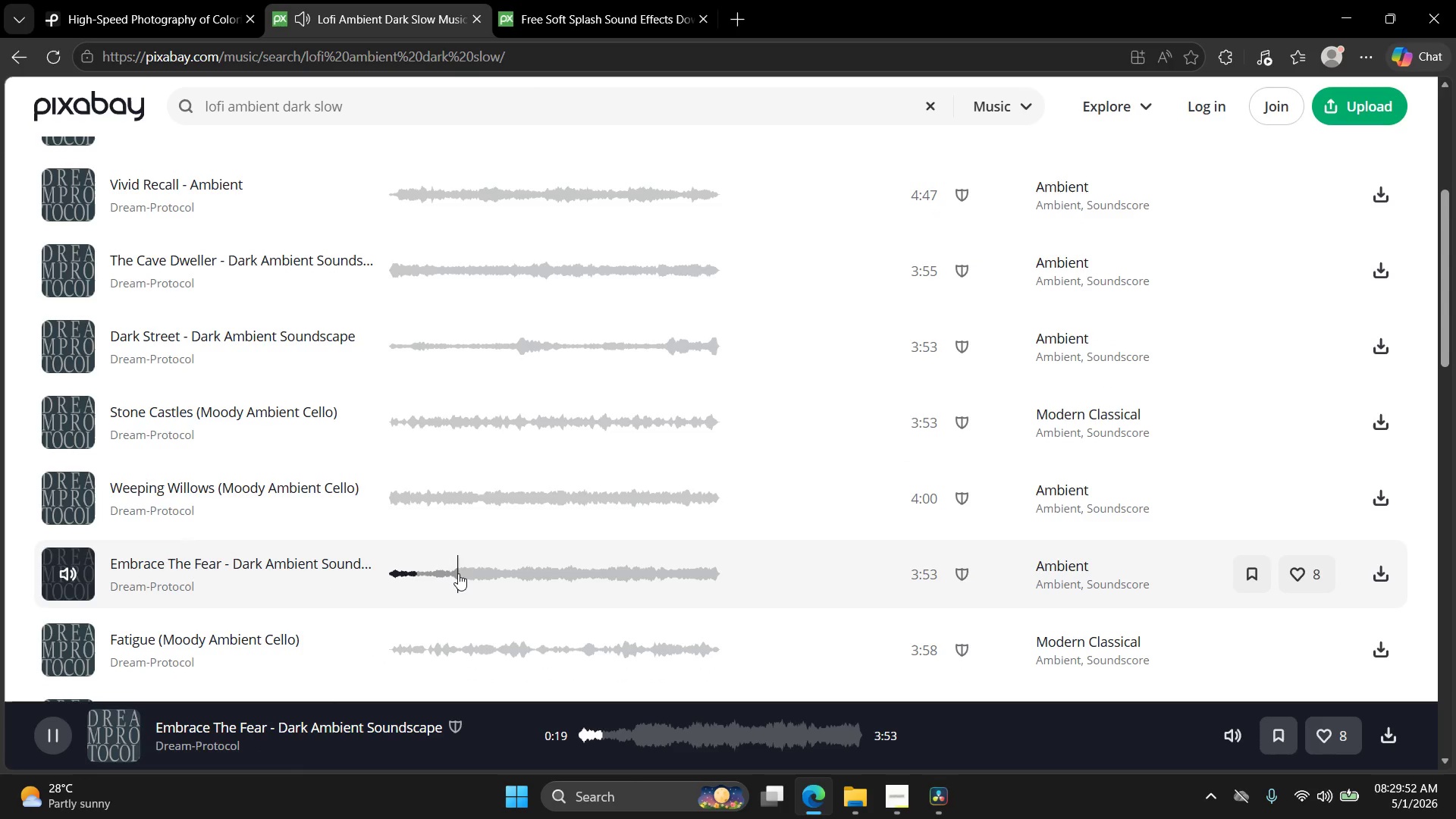 
left_click([455, 573])
 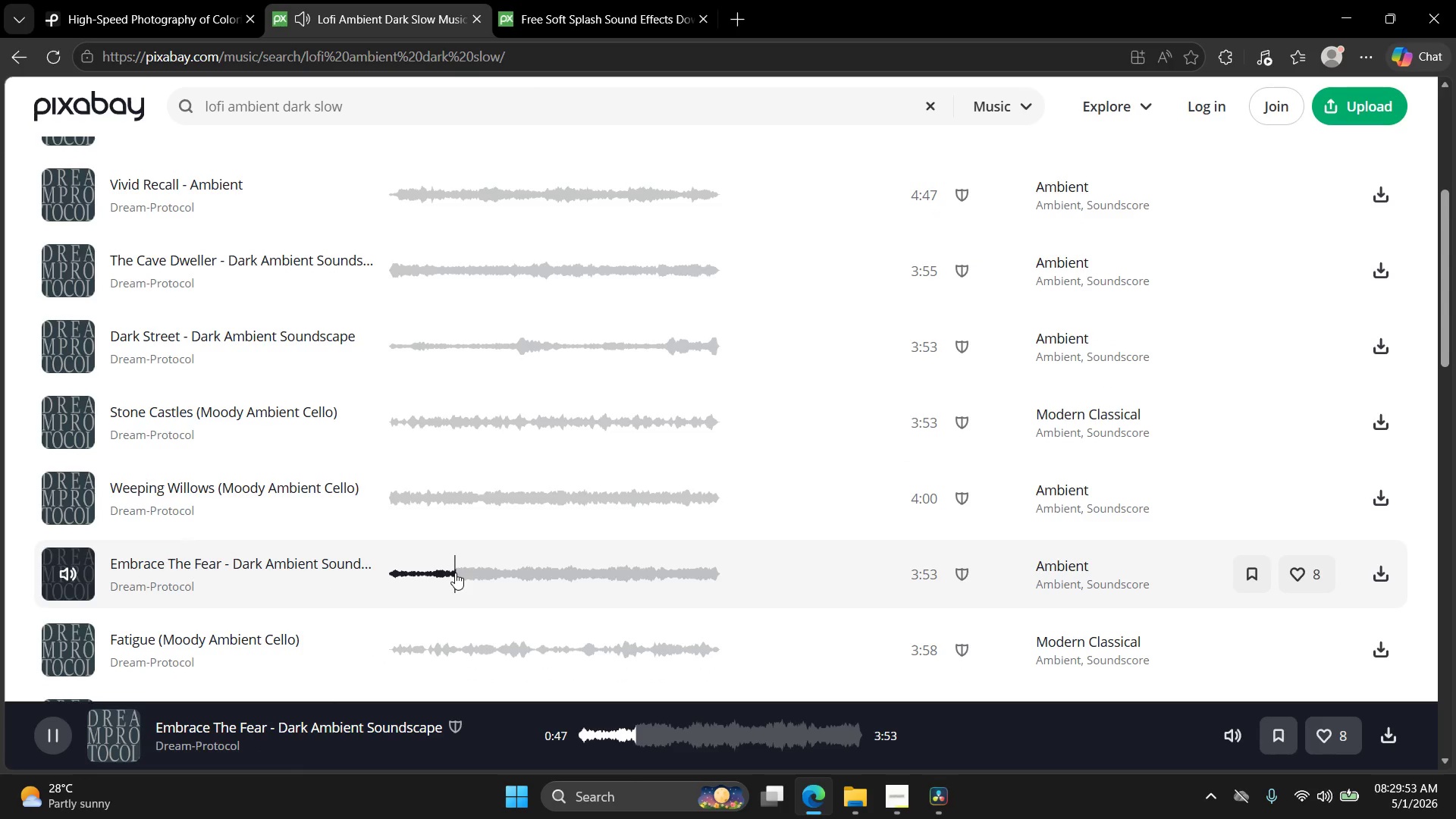 
left_click([452, 573])
 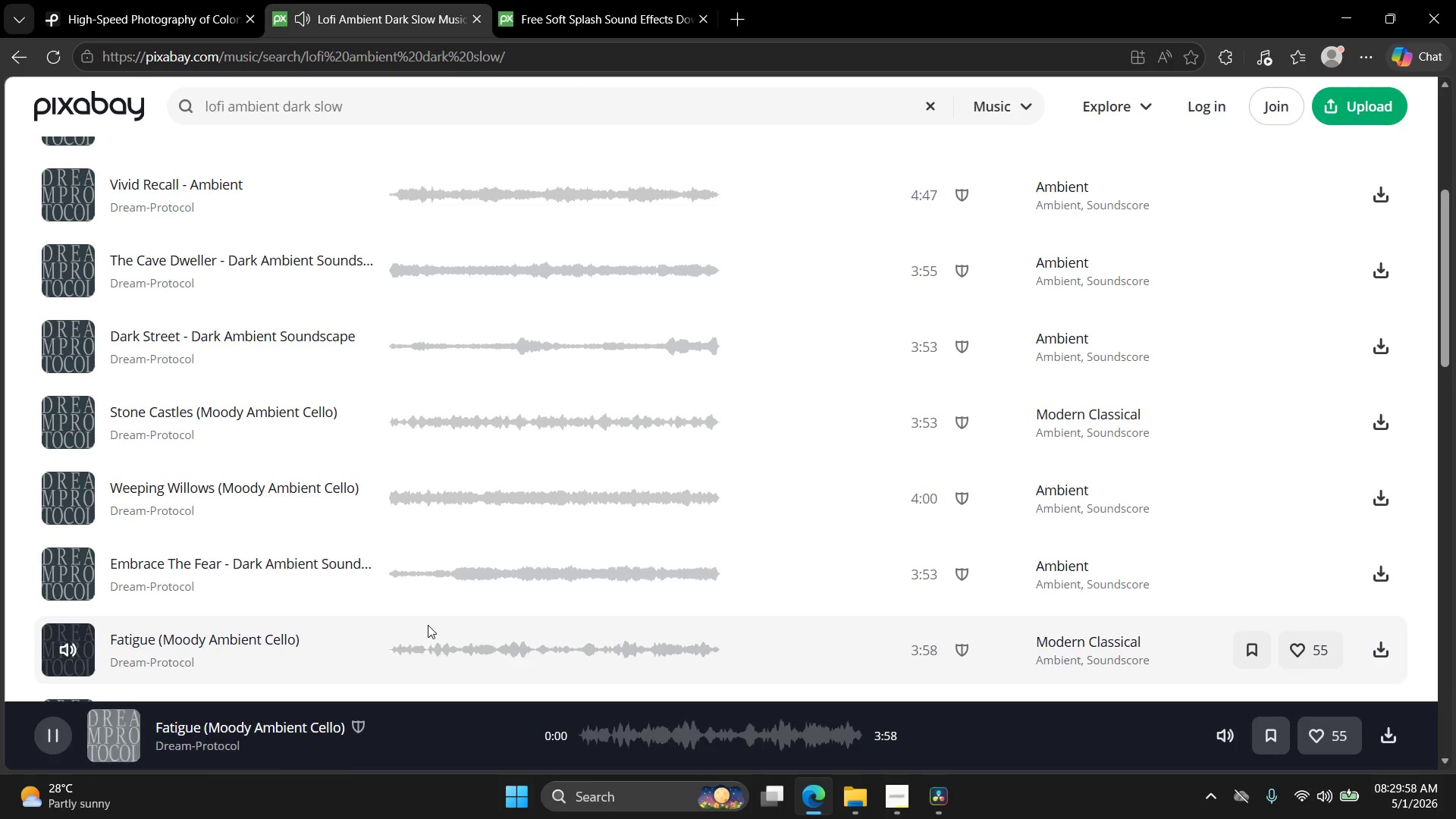 
wait(6.14)
 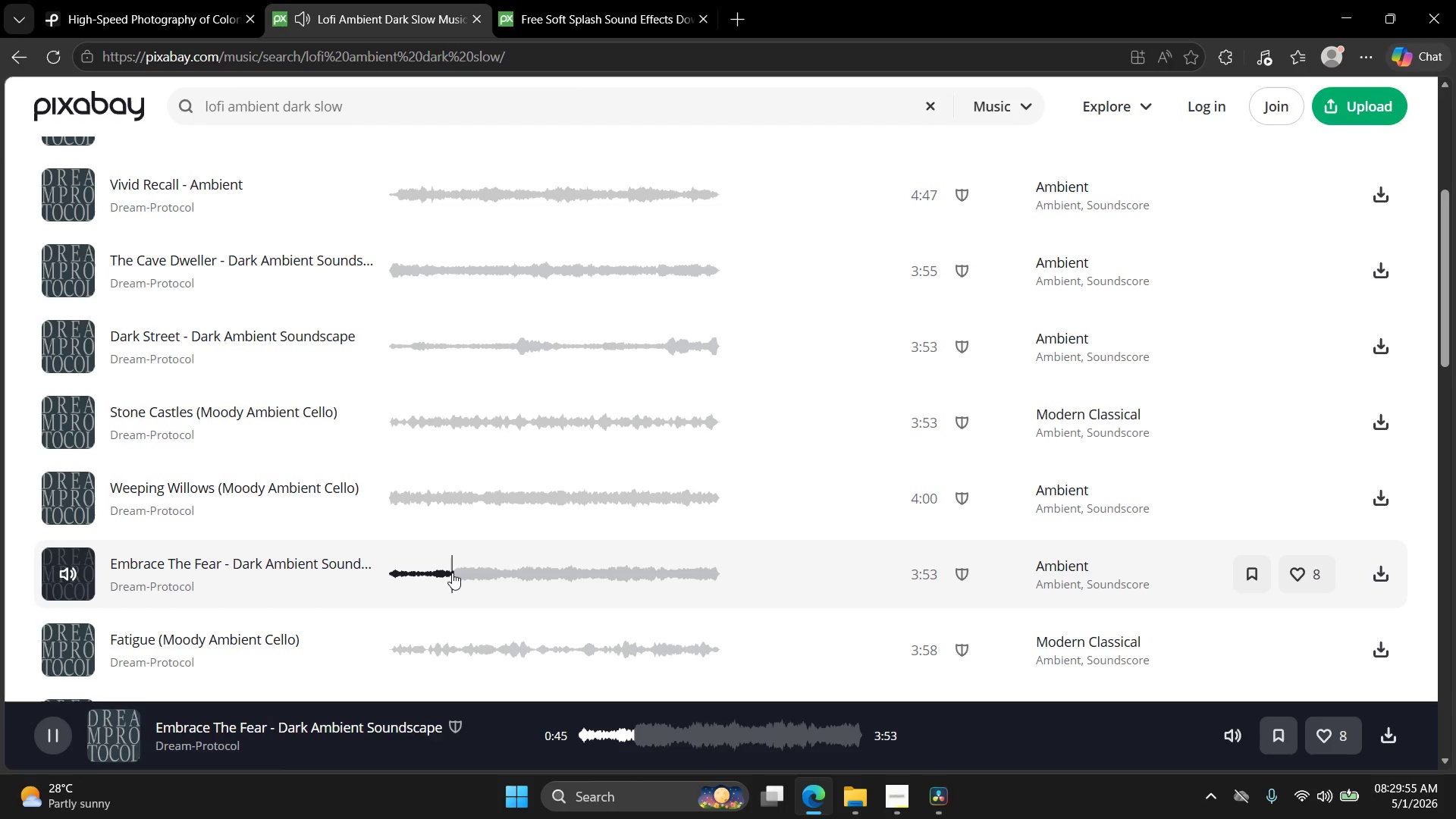 
left_click([391, 642])
 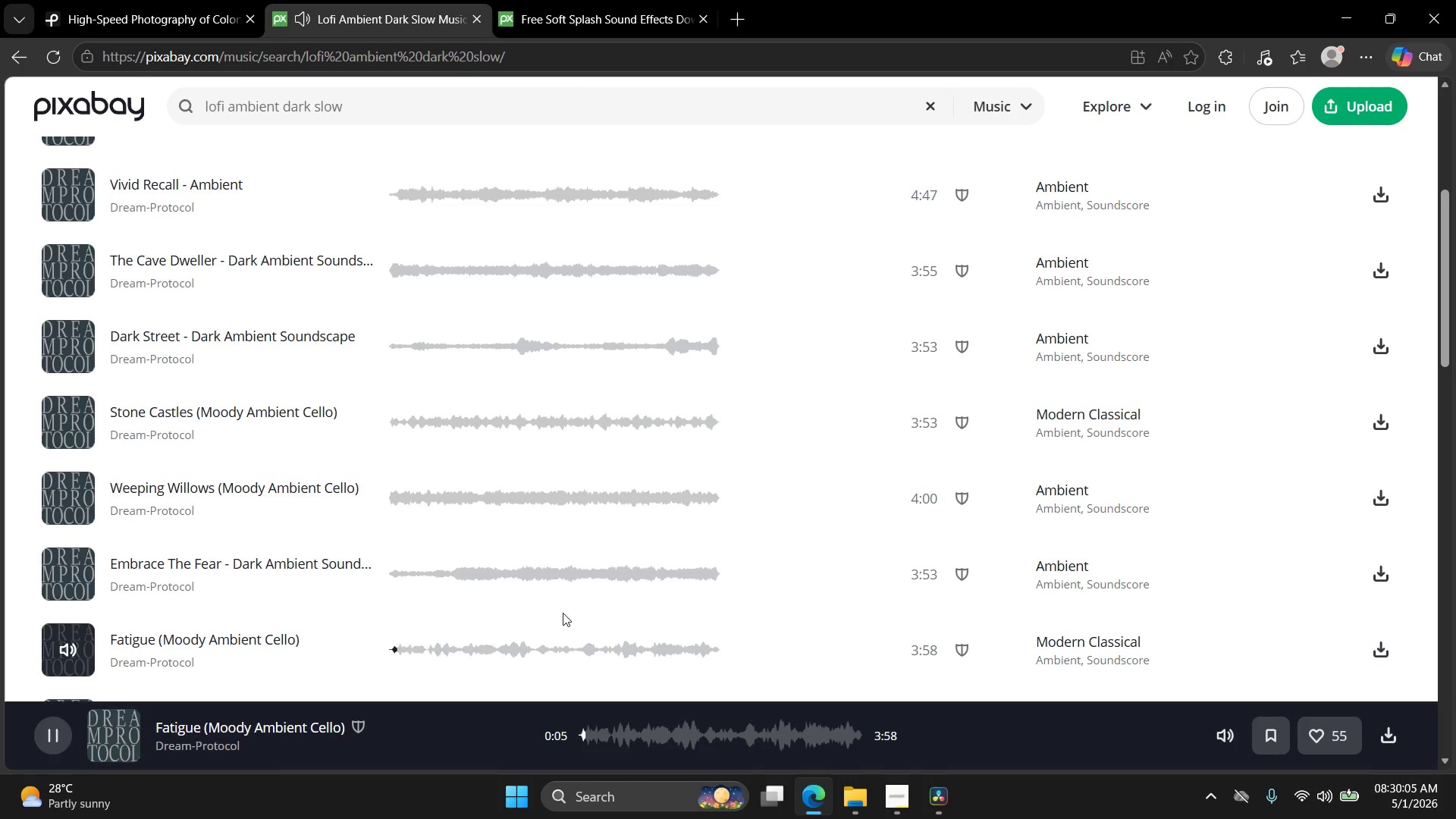 
wait(6.52)
 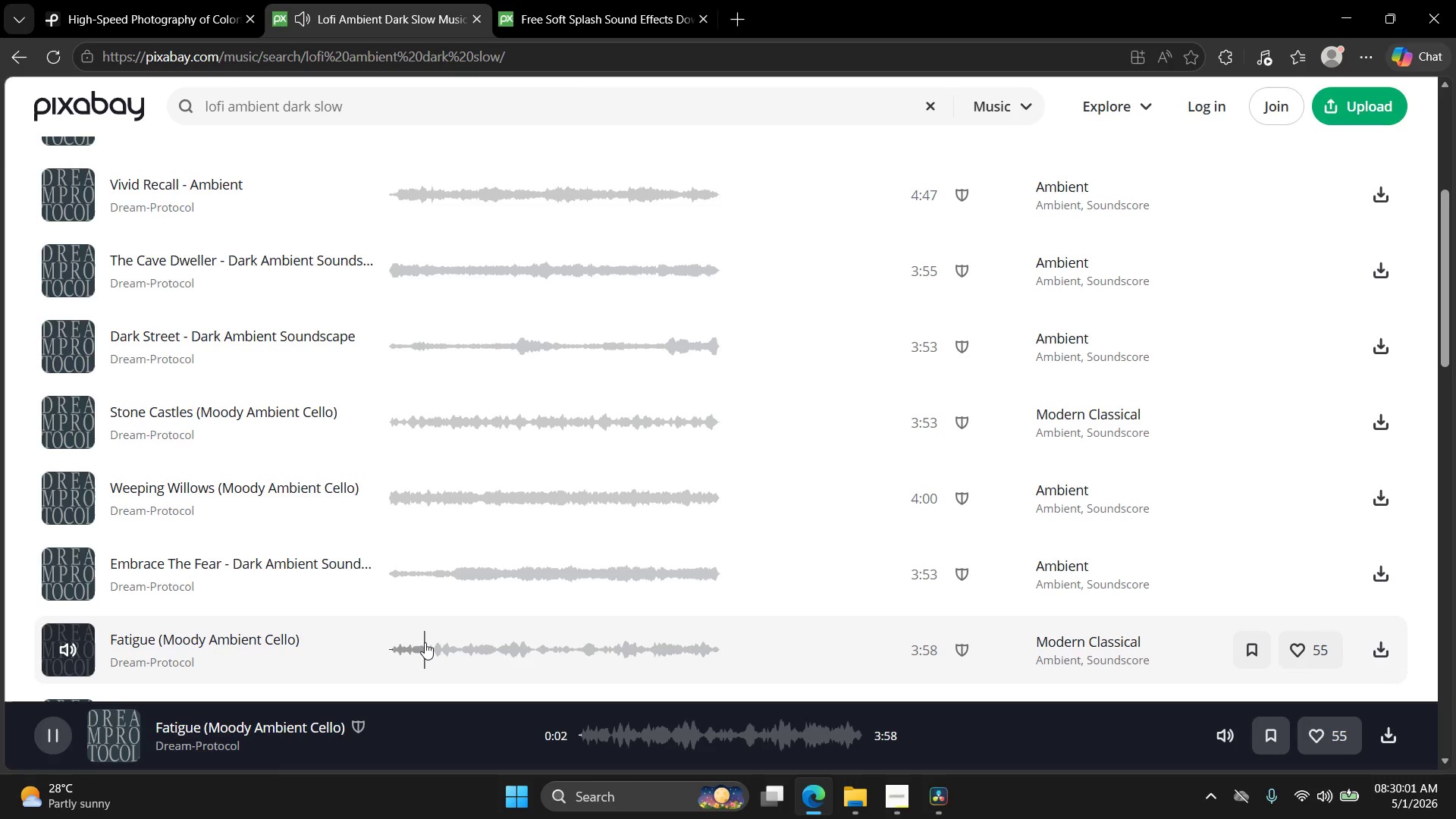 
left_click([1383, 651])
 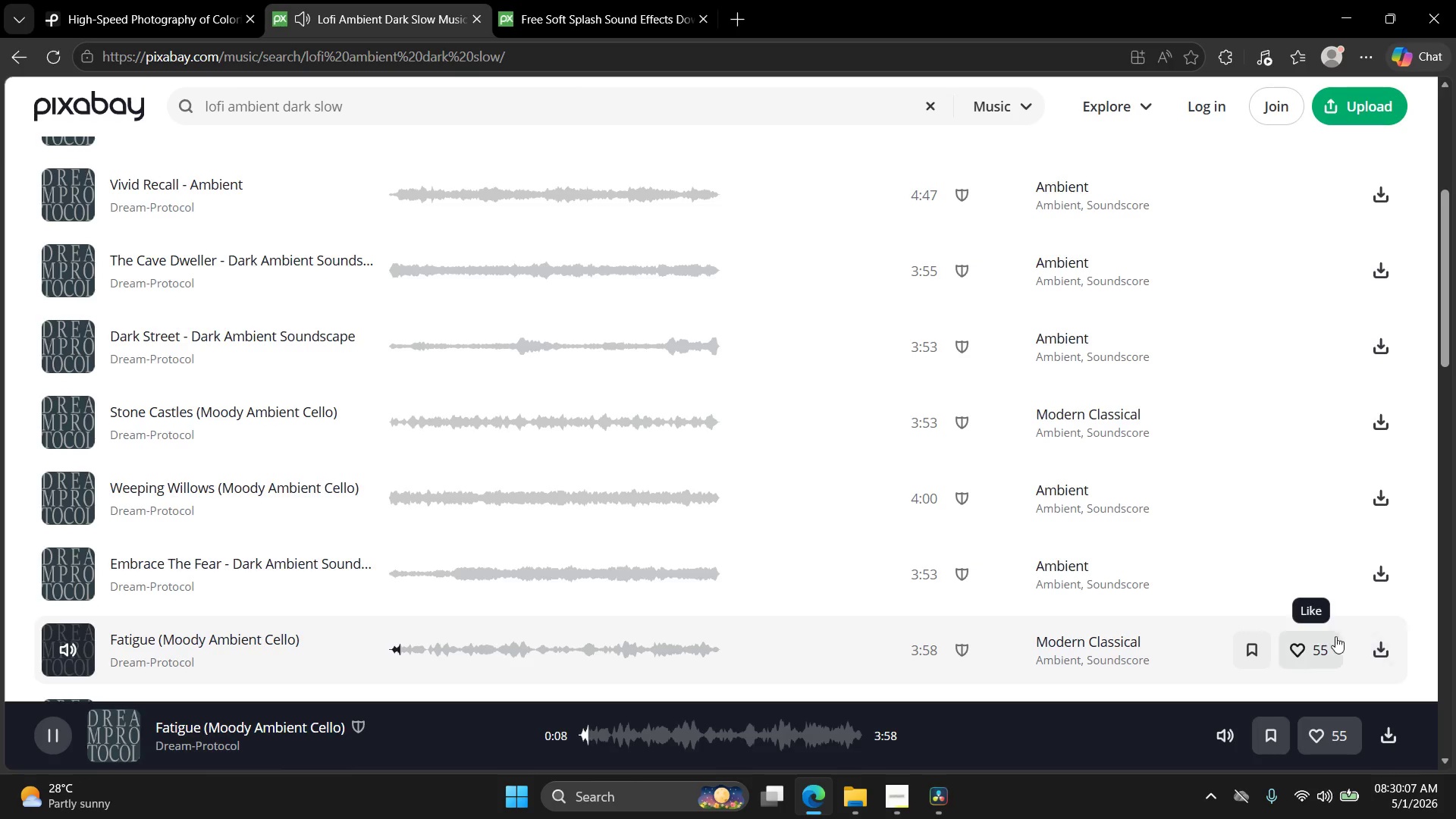 
mouse_move([1170, 581])
 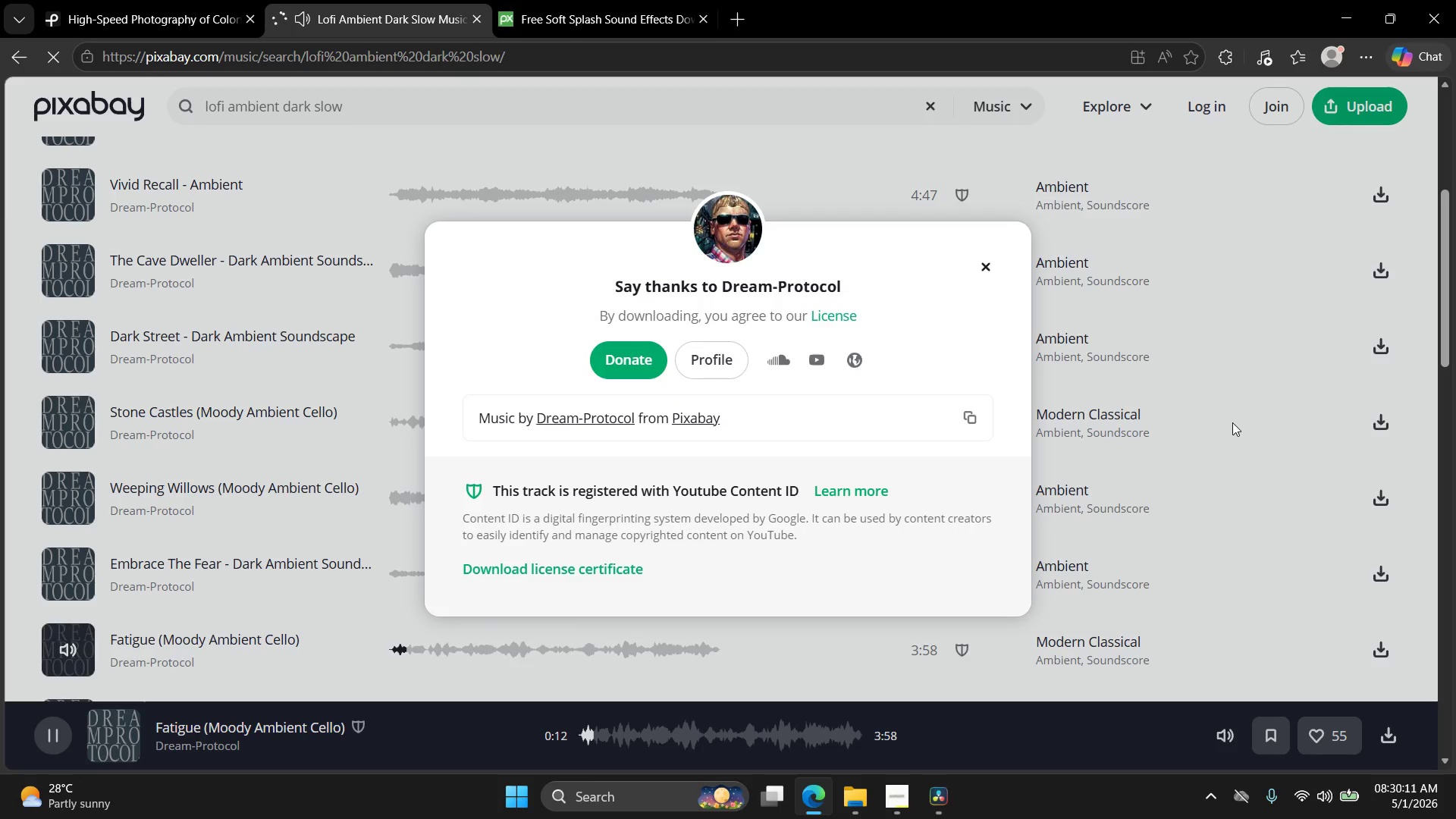 
mouse_move([1207, 407])
 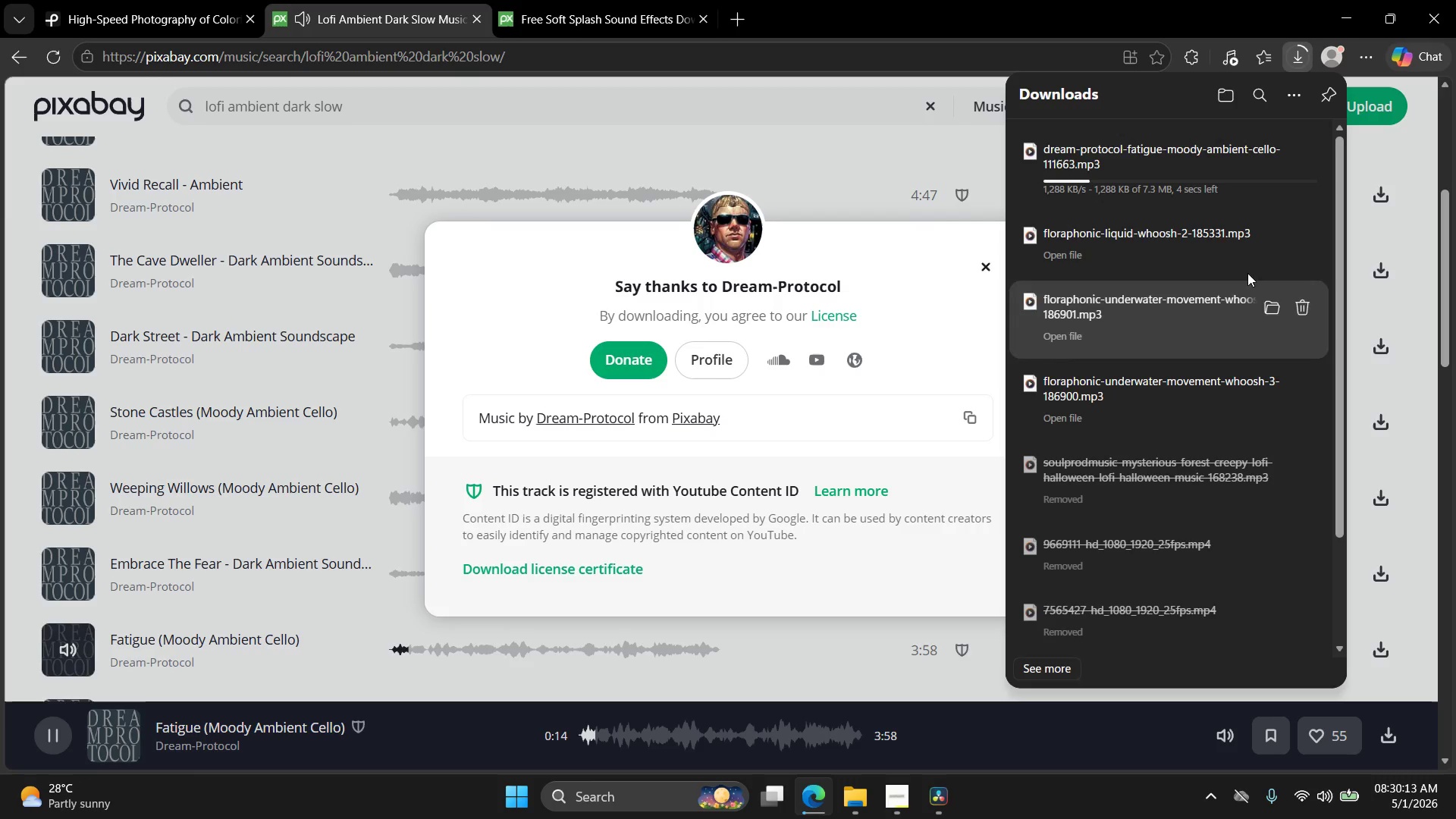 
mouse_move([1266, 262])
 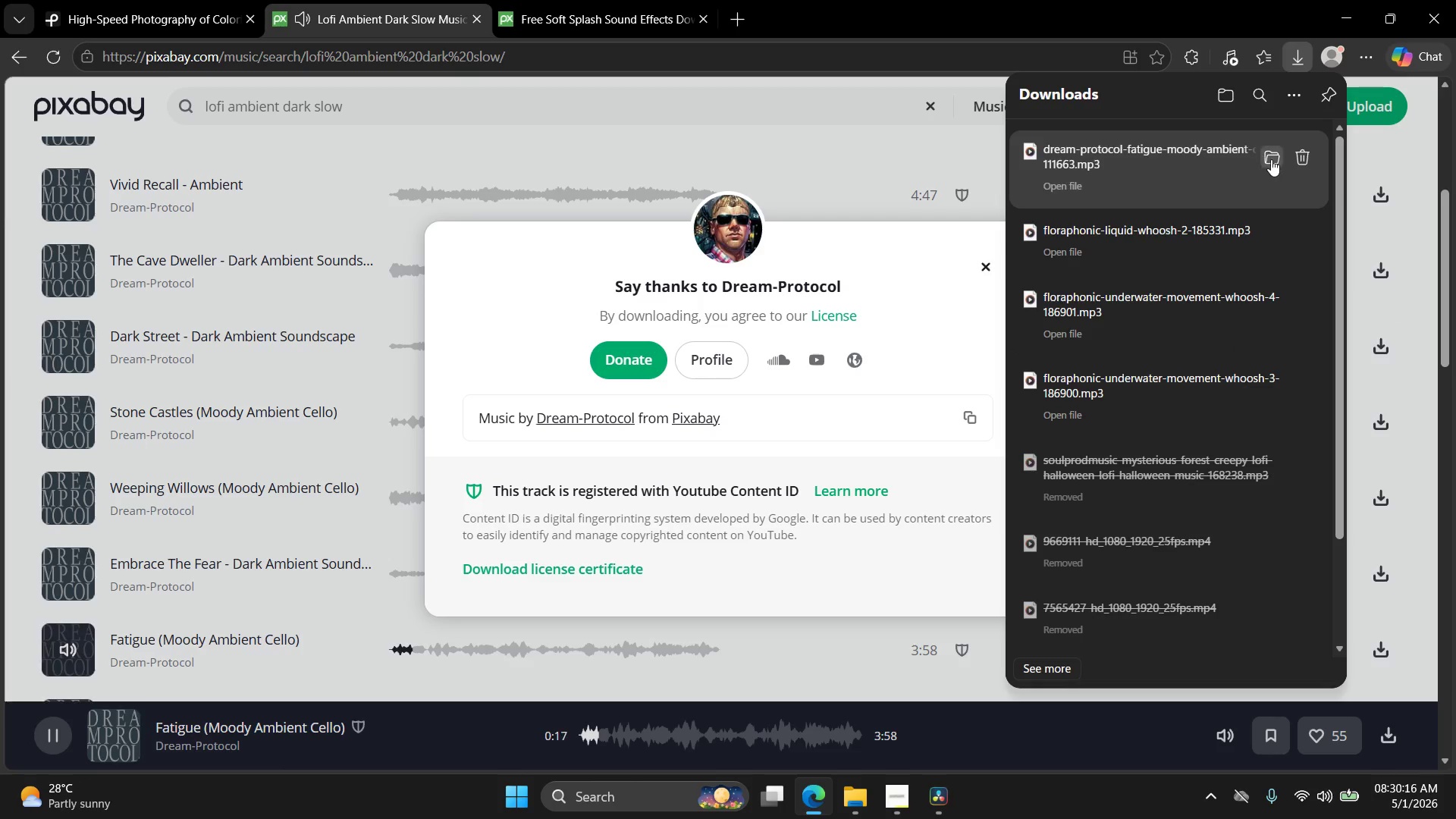 
left_click([1272, 159])
 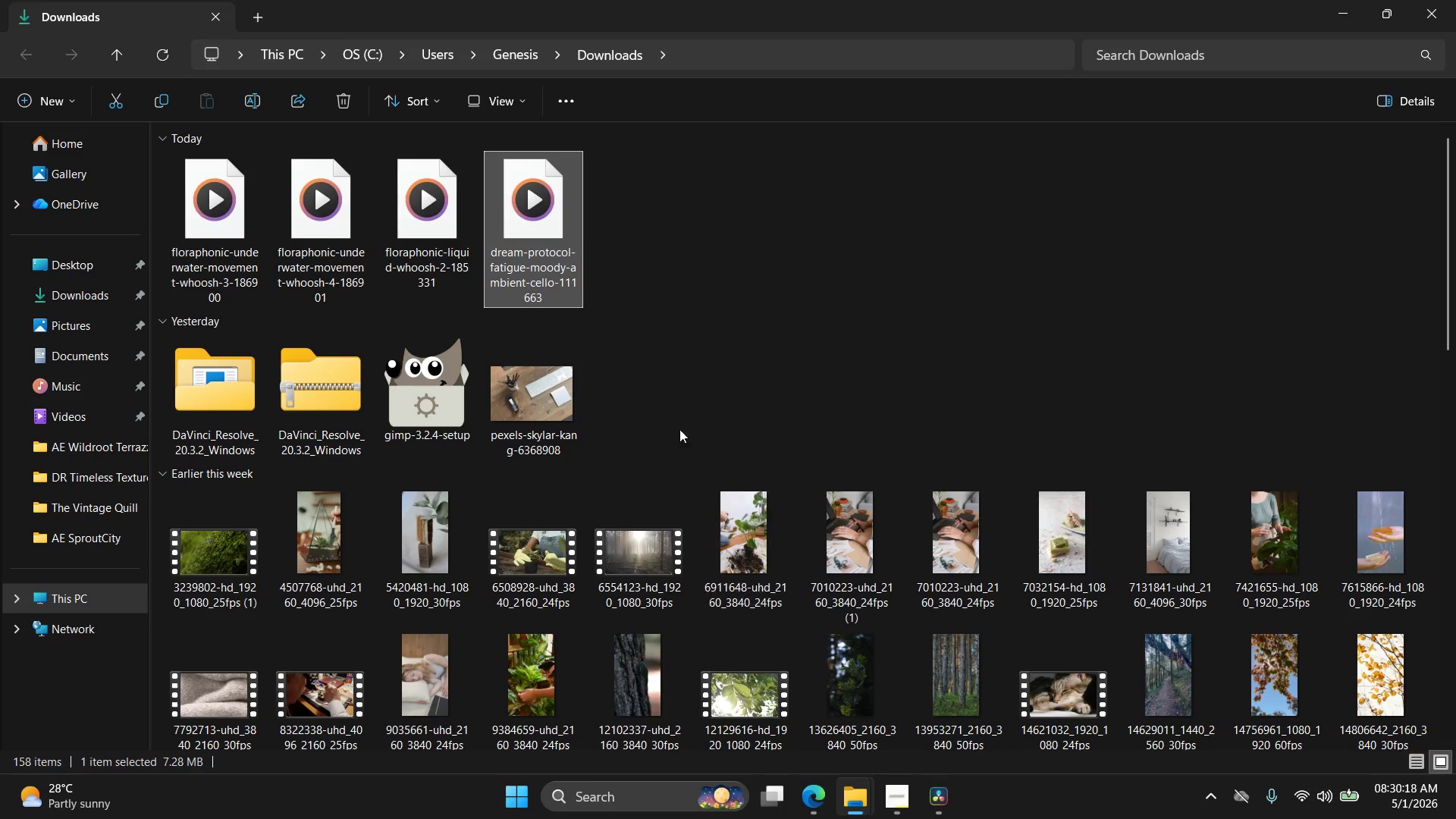 
key(Control+X)
 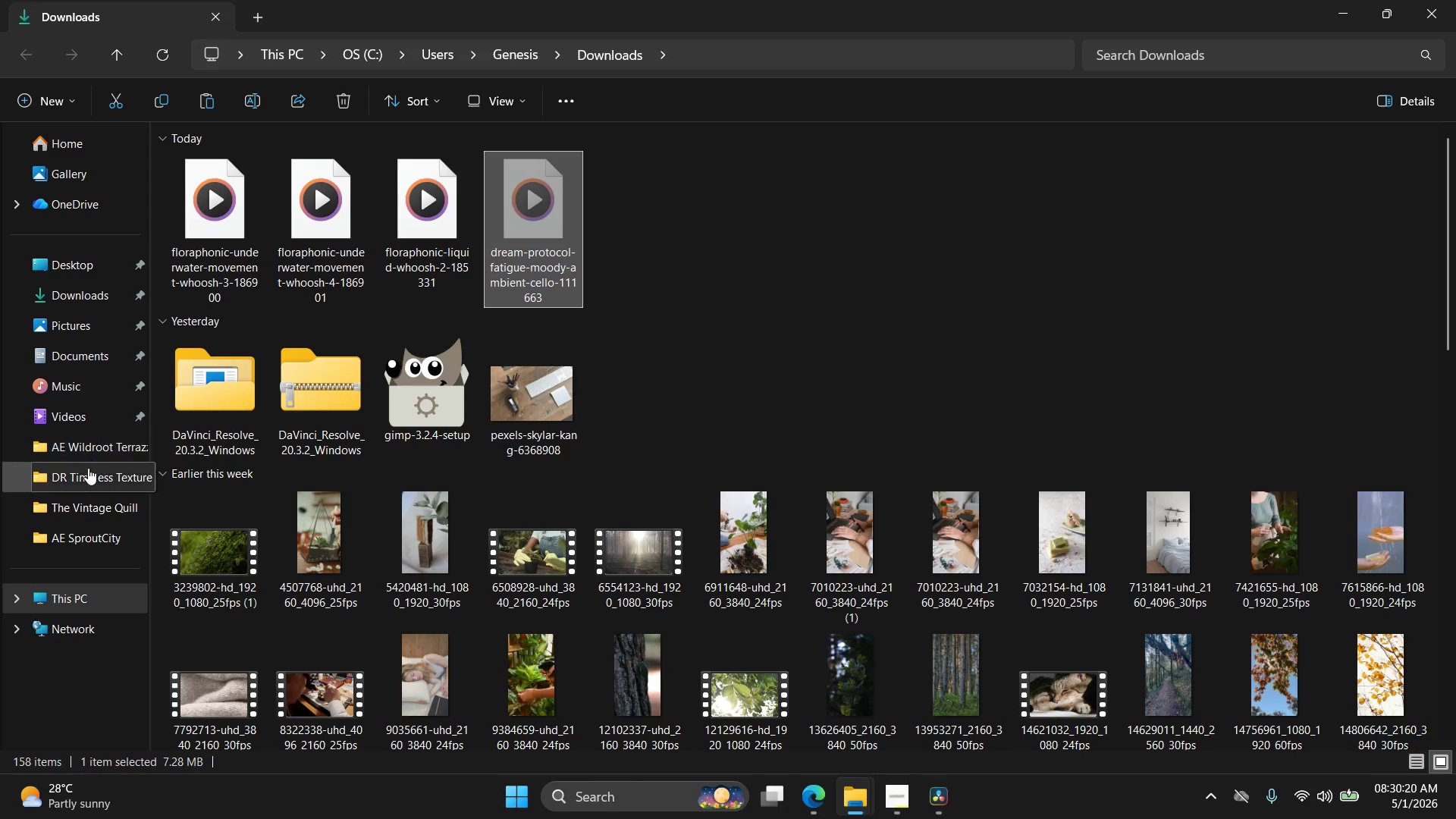 
left_click([87, 474])
 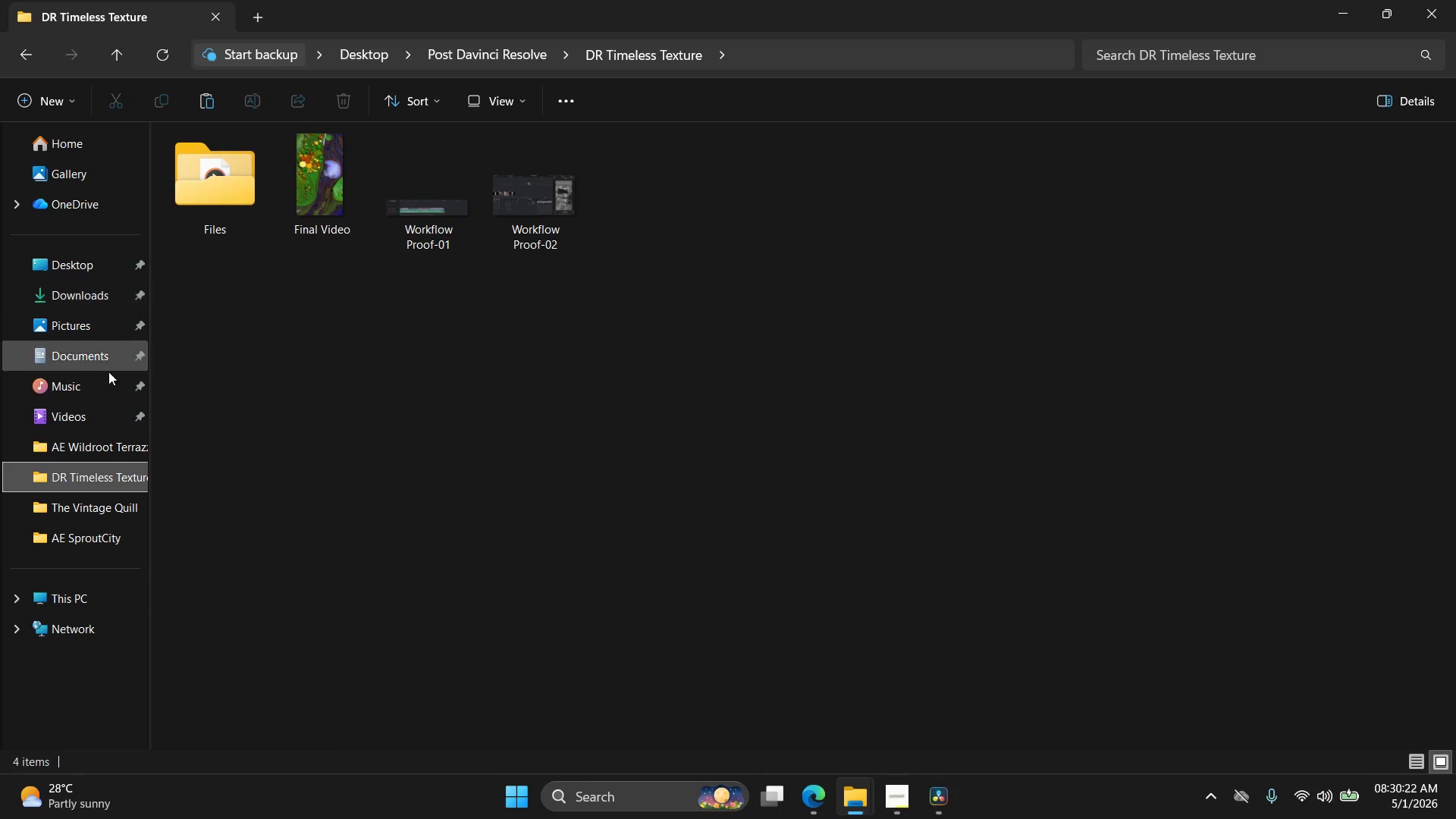 
left_click([81, 273])
 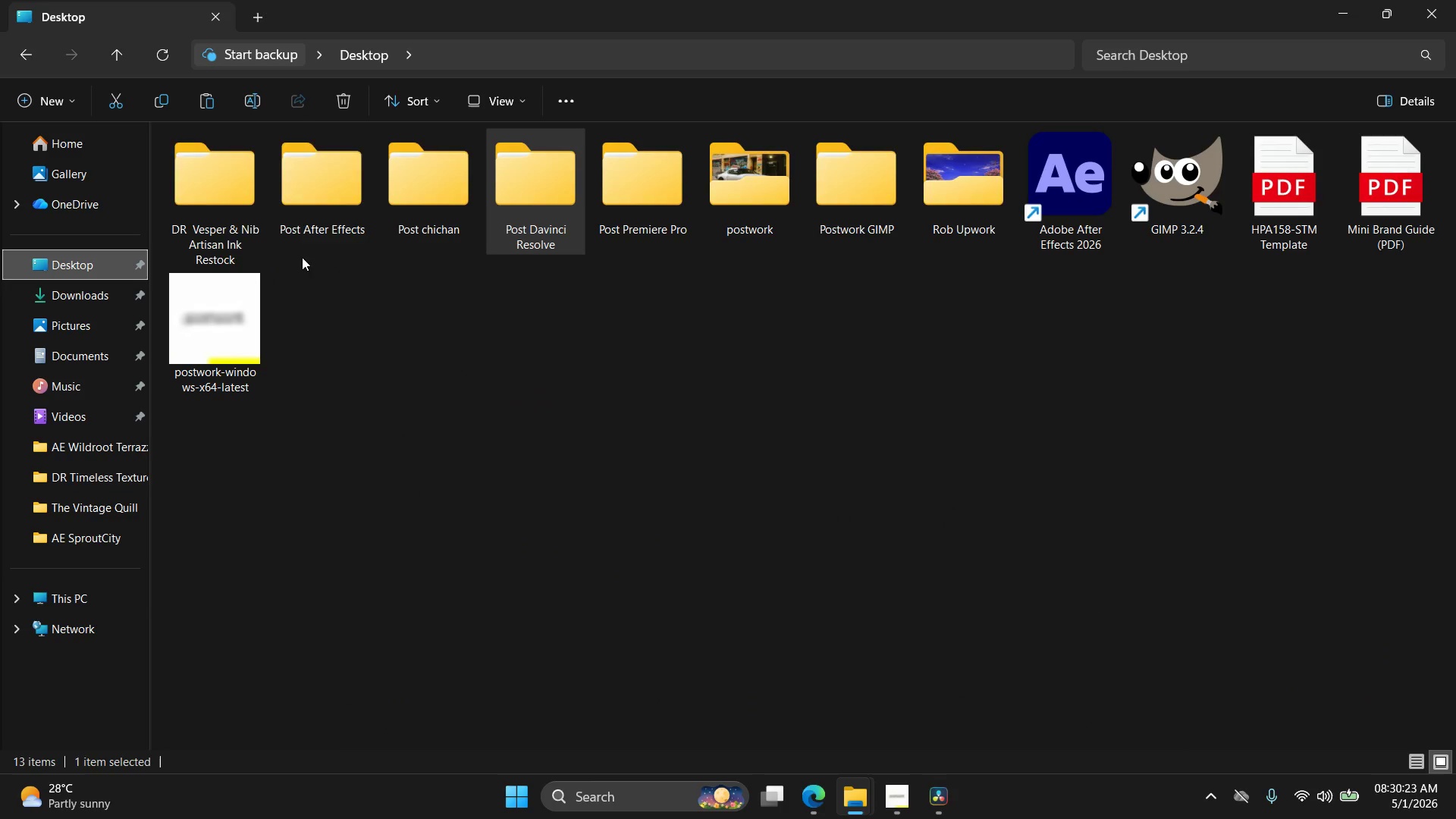 
double_click([211, 187])
 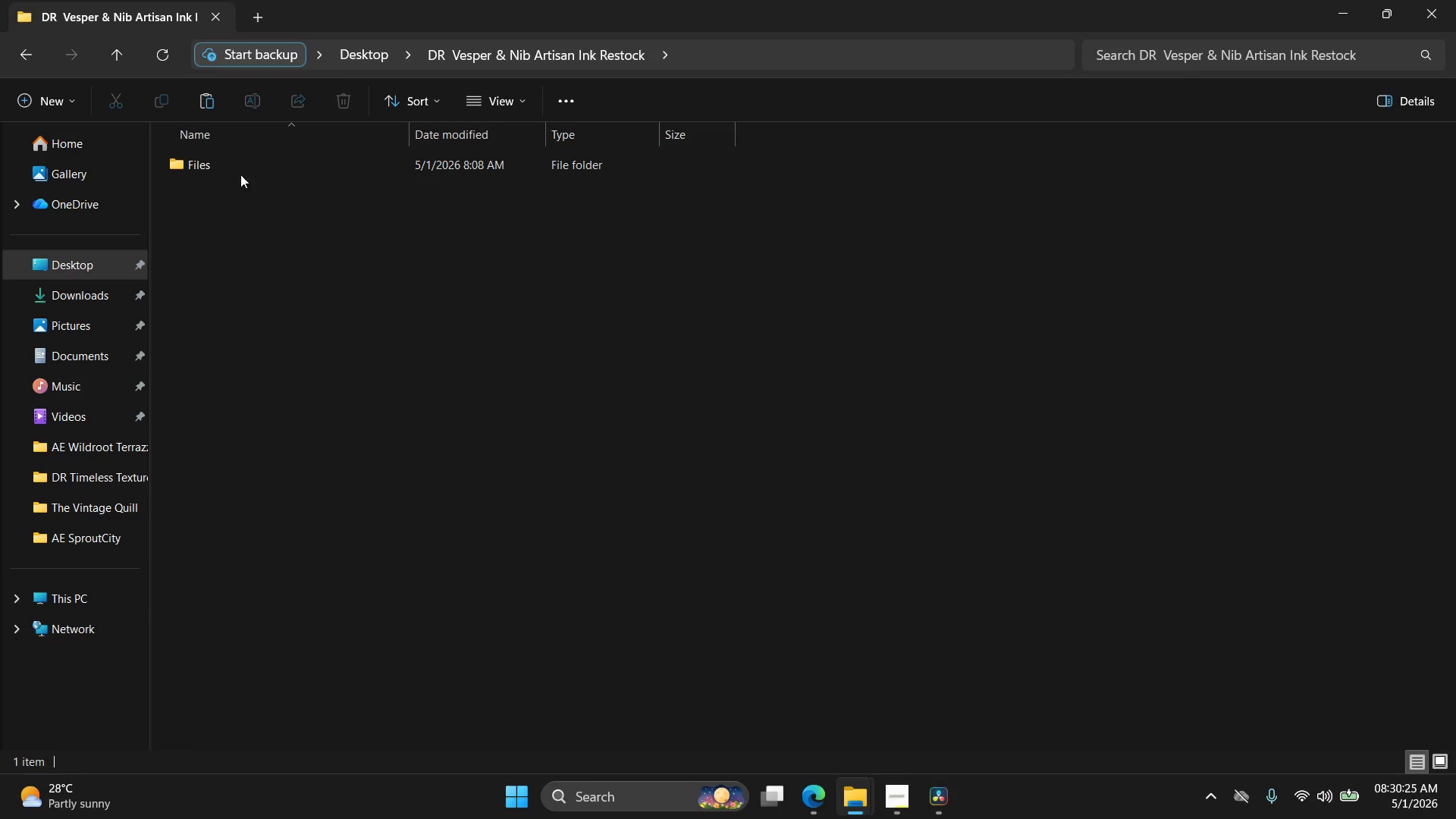 
double_click([241, 171])
 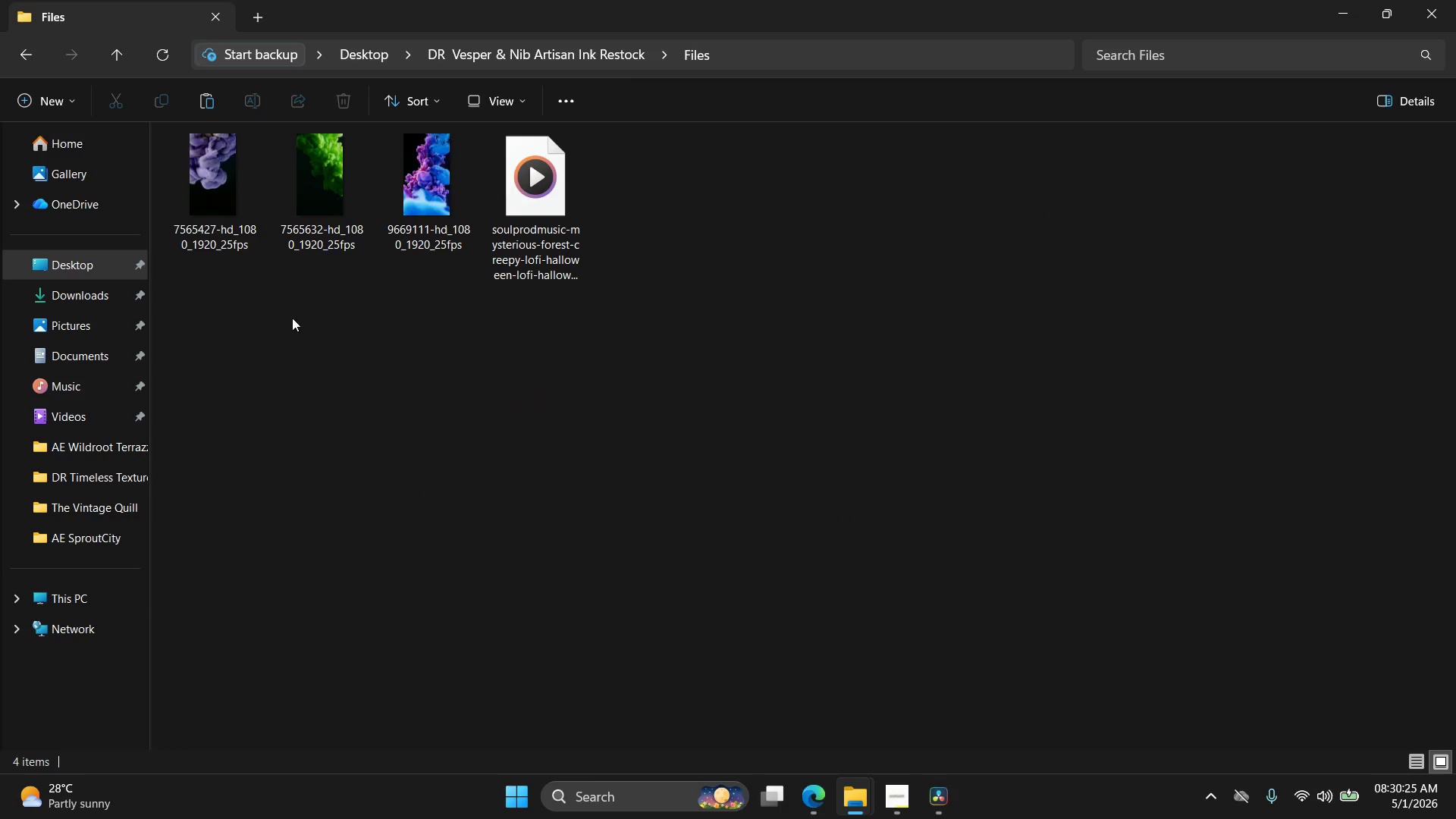 
key(Control+V)
 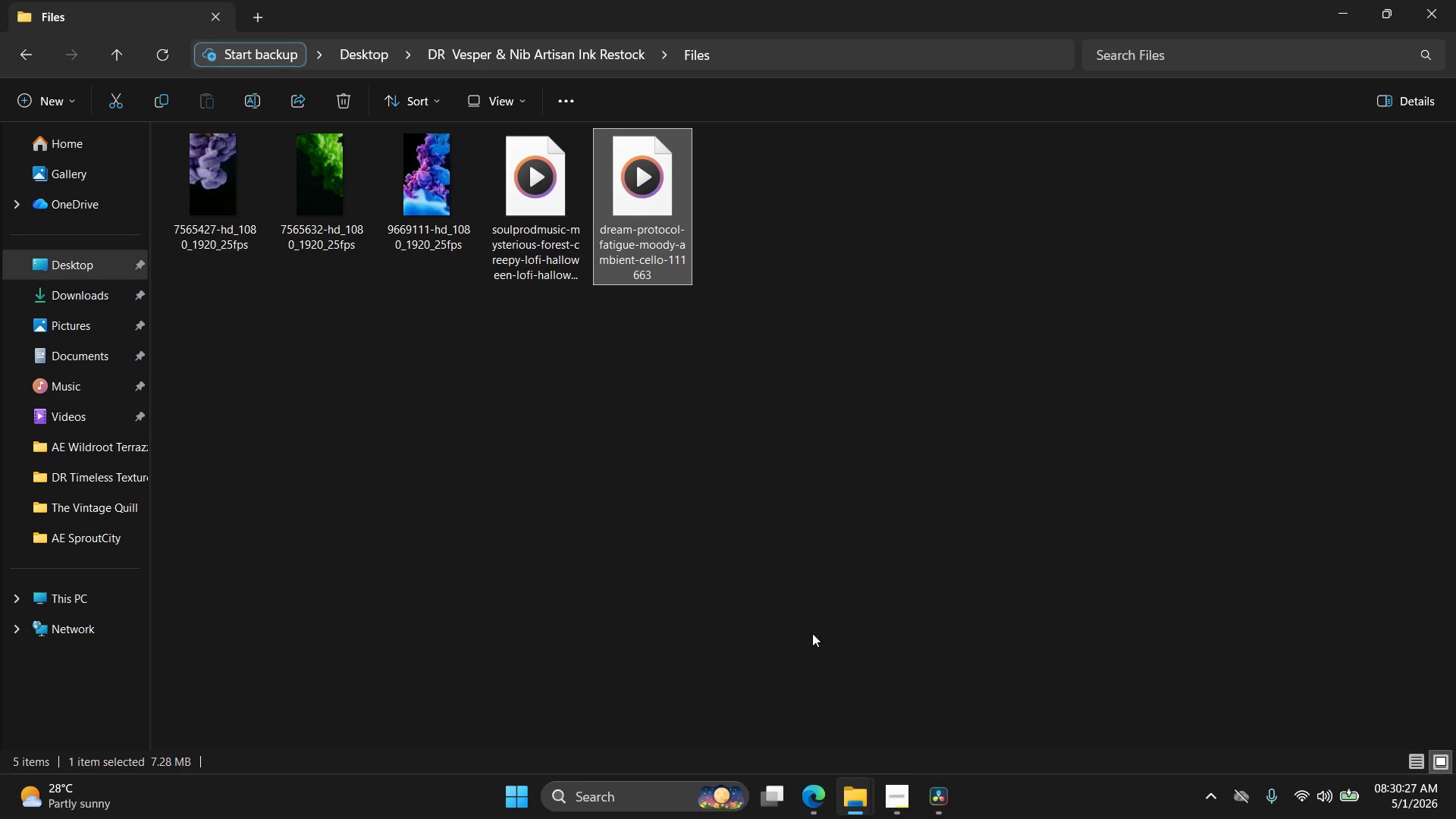 
left_click([798, 641])
 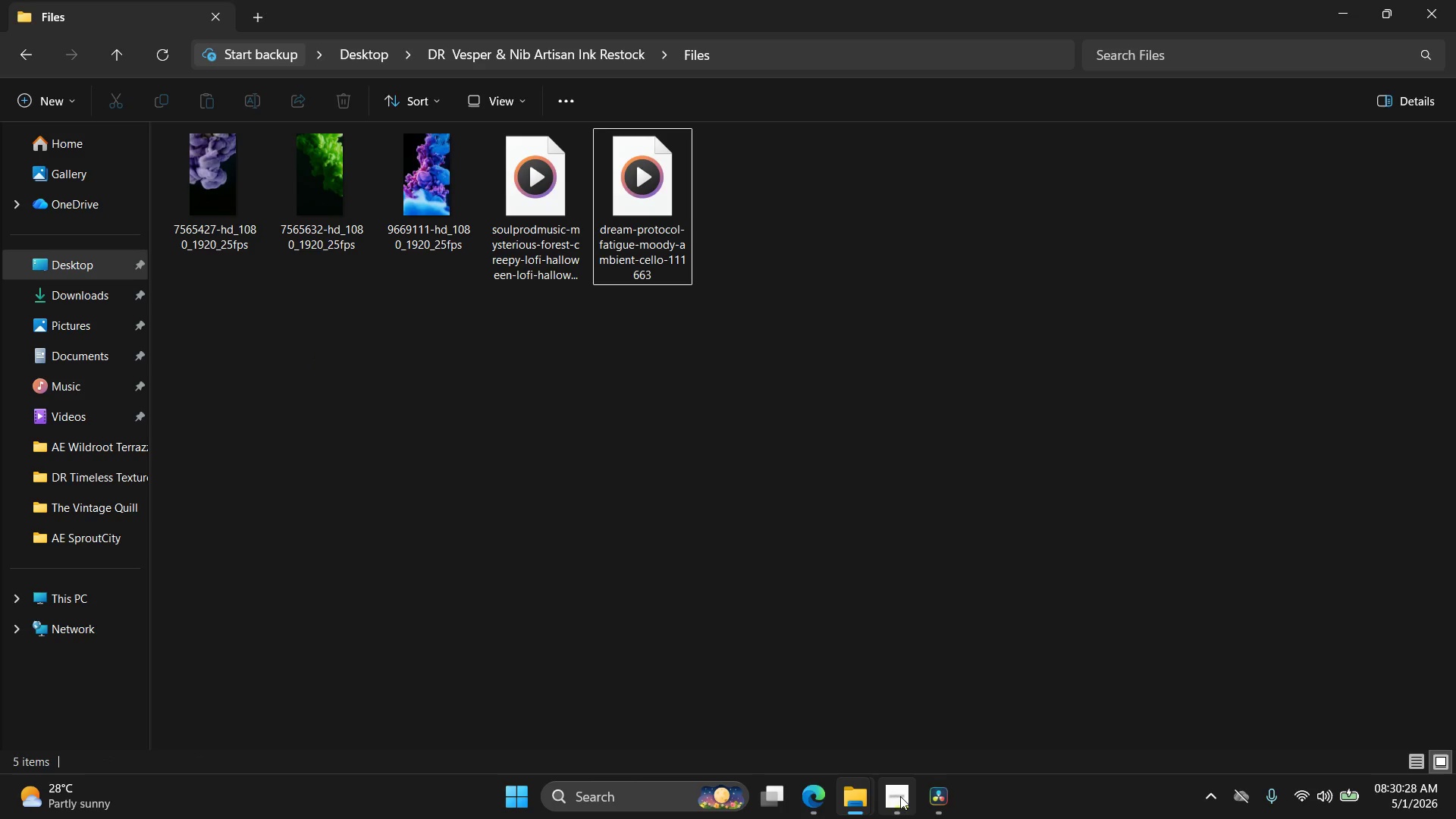 
left_click([900, 801])